 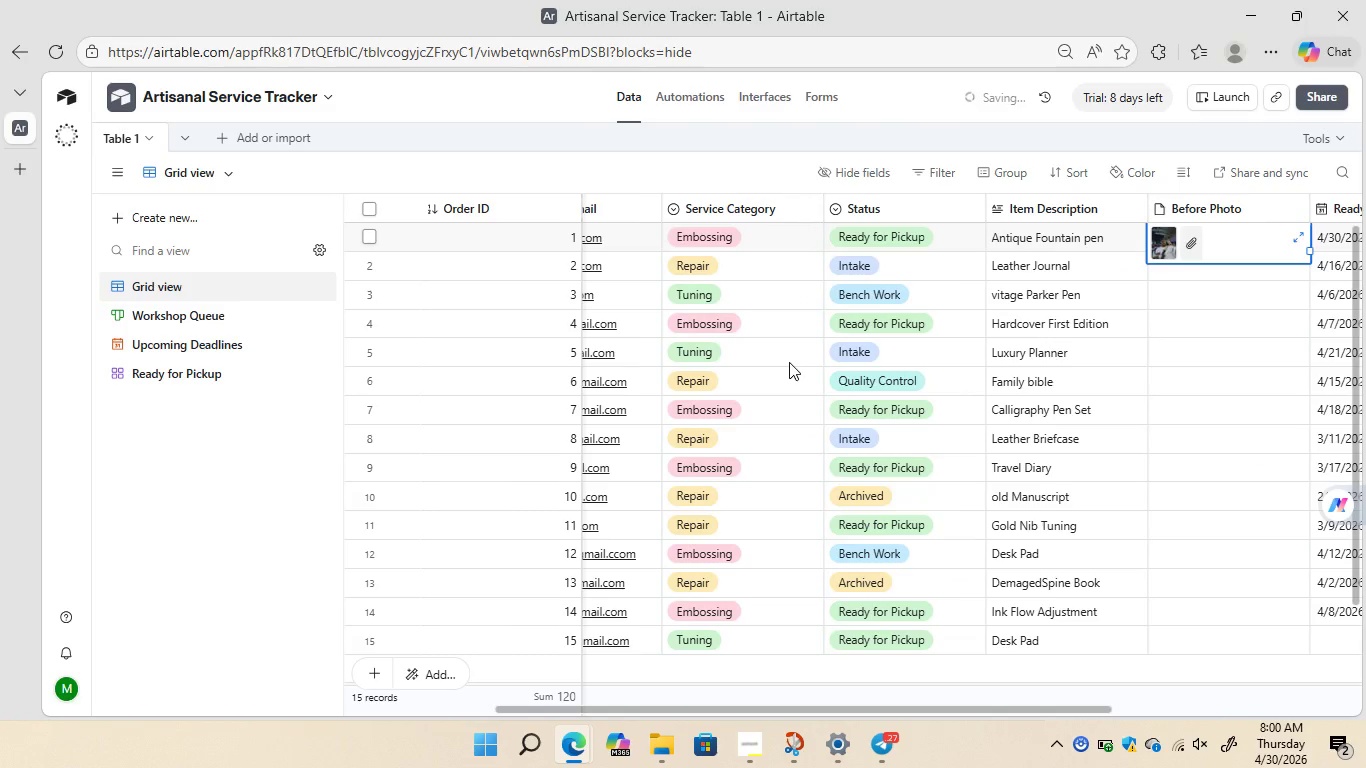 
left_click([1016, 268])
 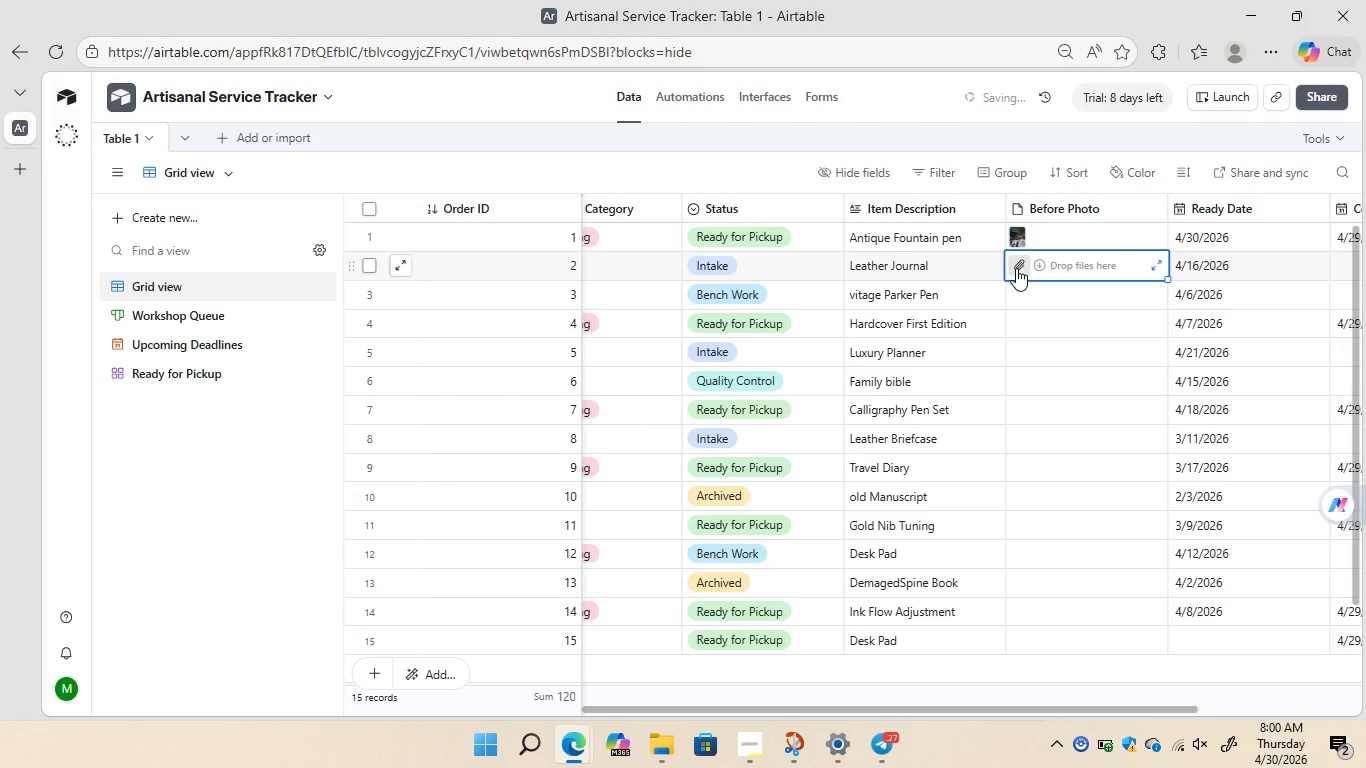 
left_click([1016, 268])
 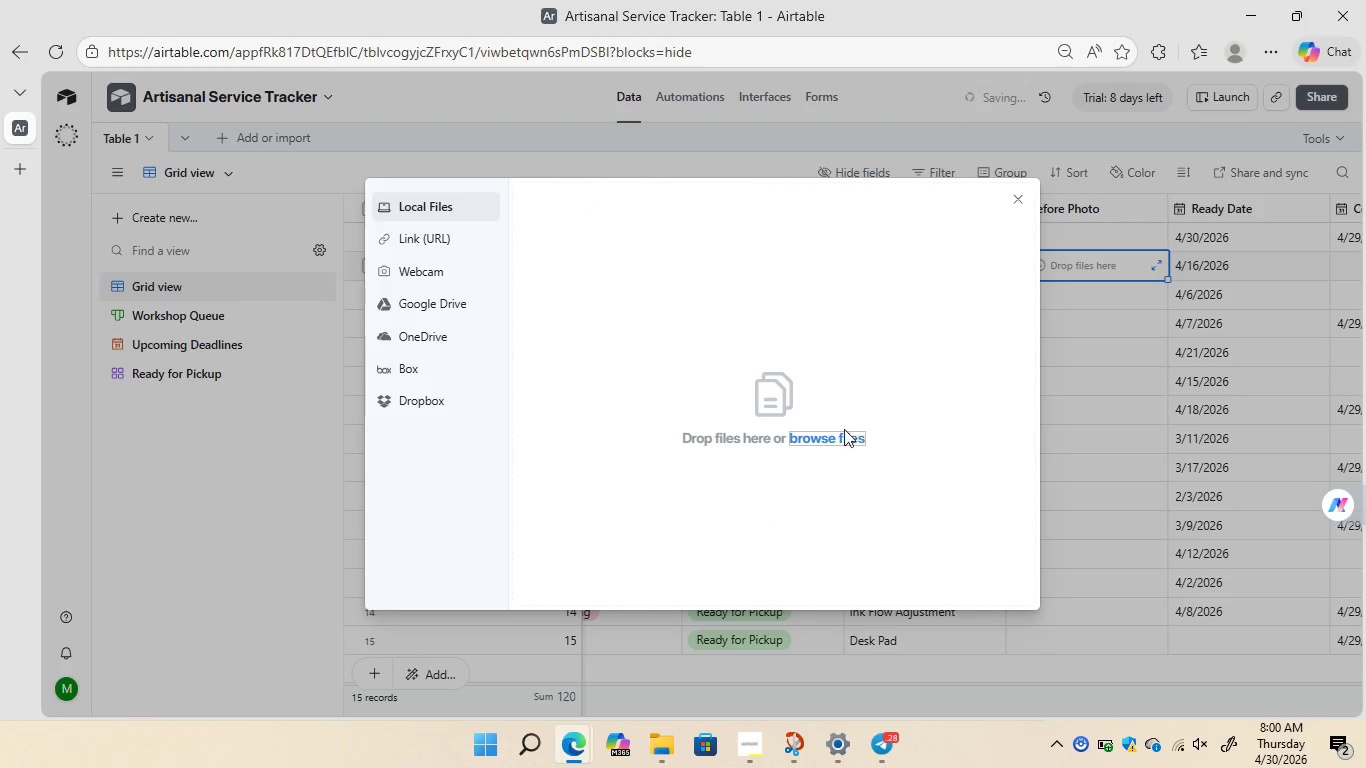 
left_click([832, 437])
 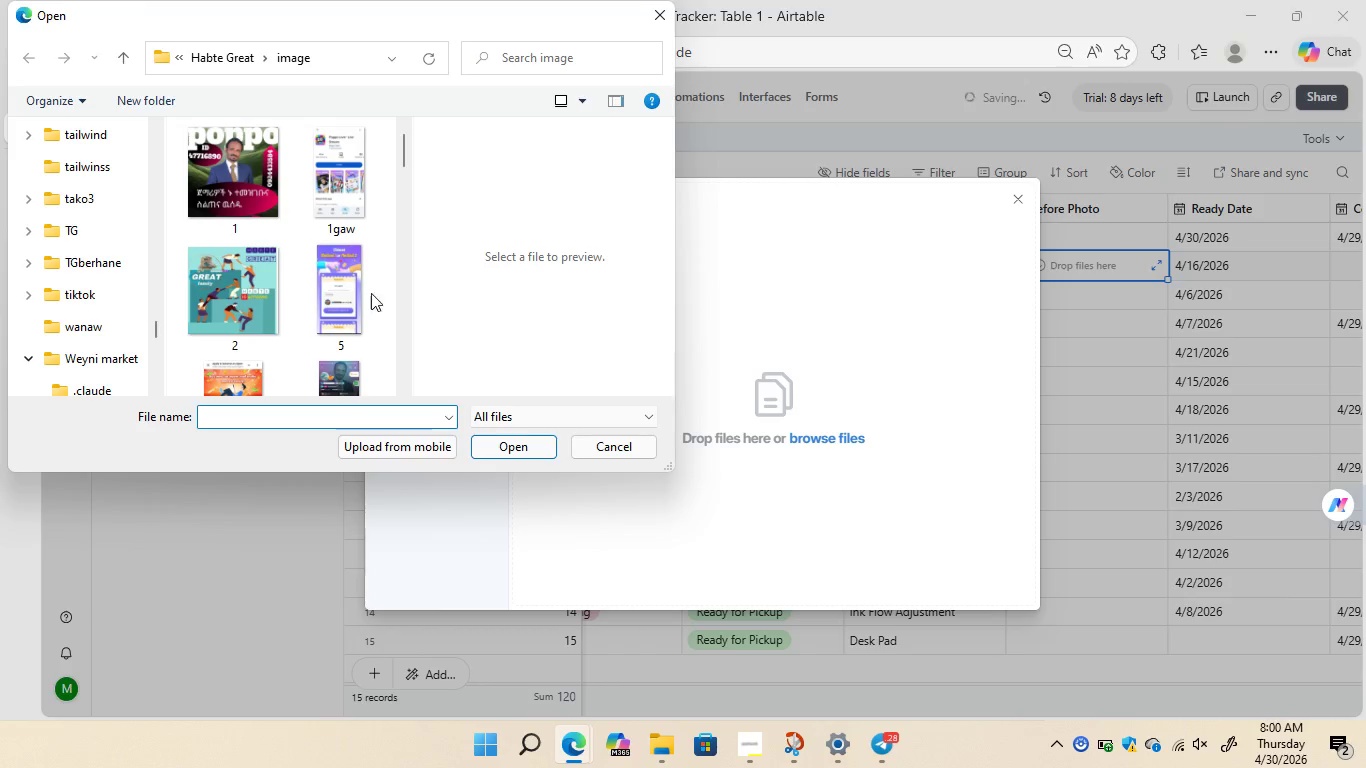 
wait(5.42)
 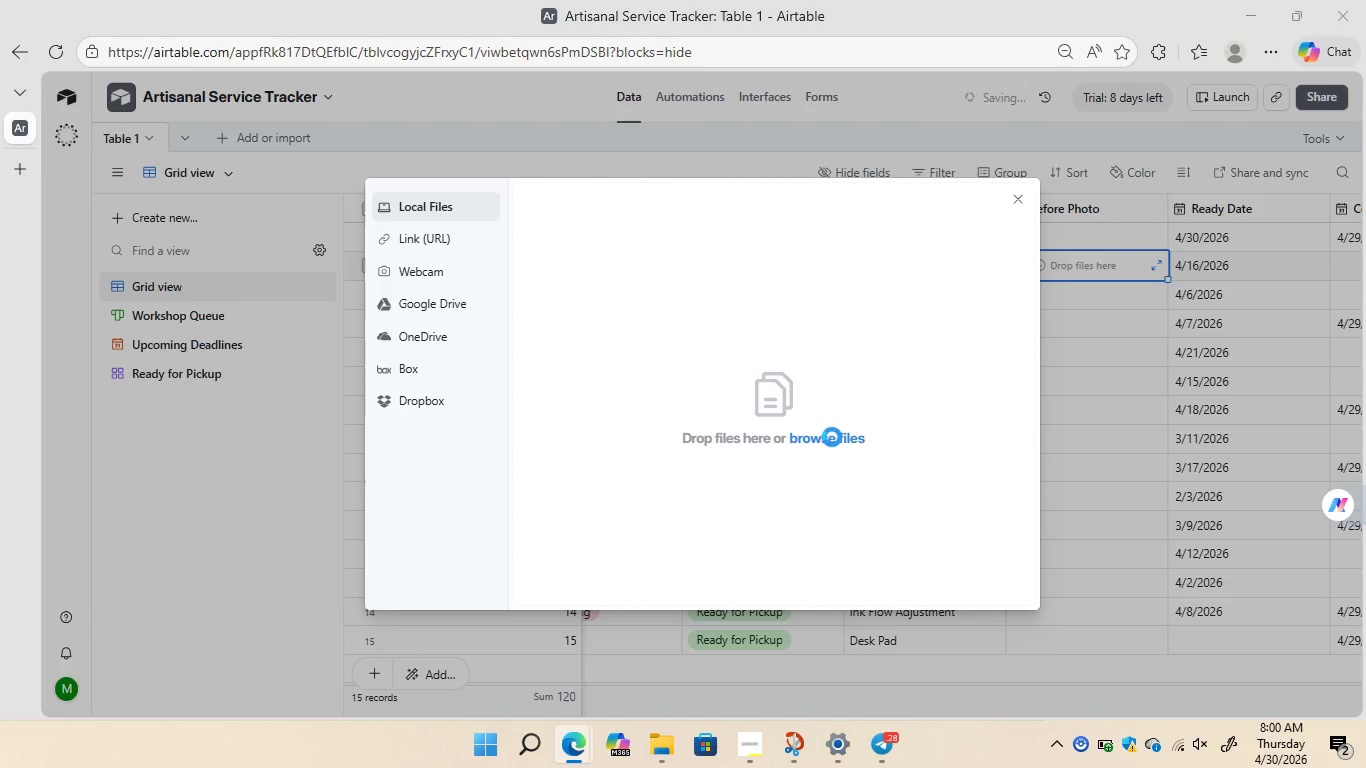 
scroll: coordinate [271, 311], scroll_direction: down, amount: 3.0
 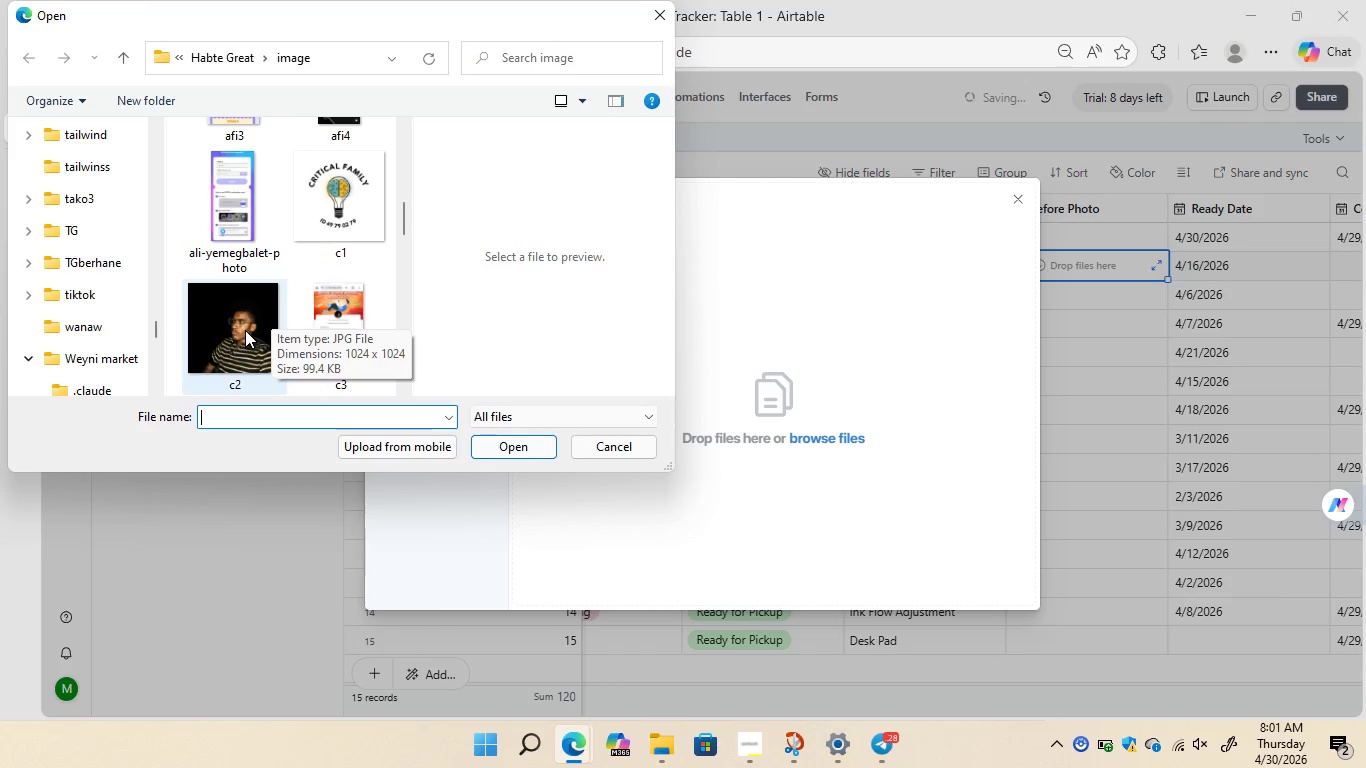 
left_click([245, 330])
 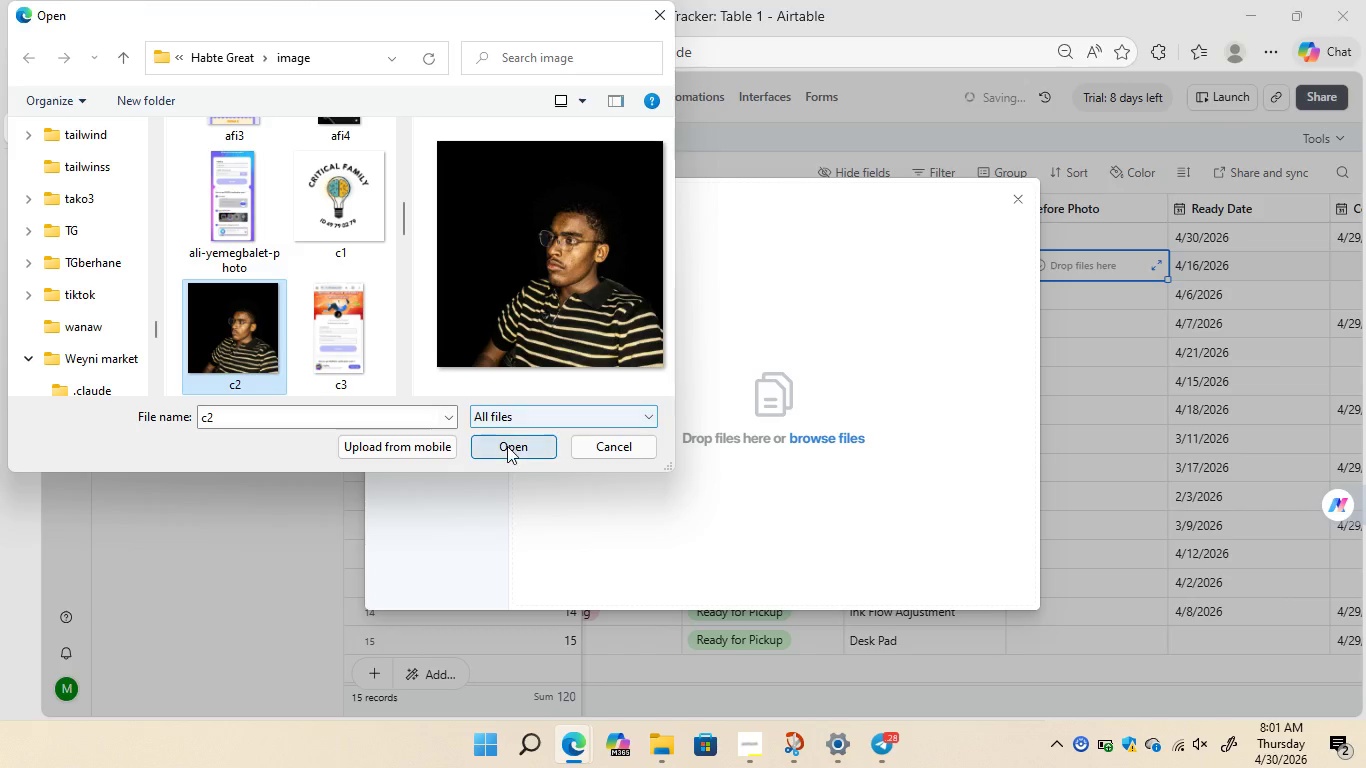 
left_click([507, 446])
 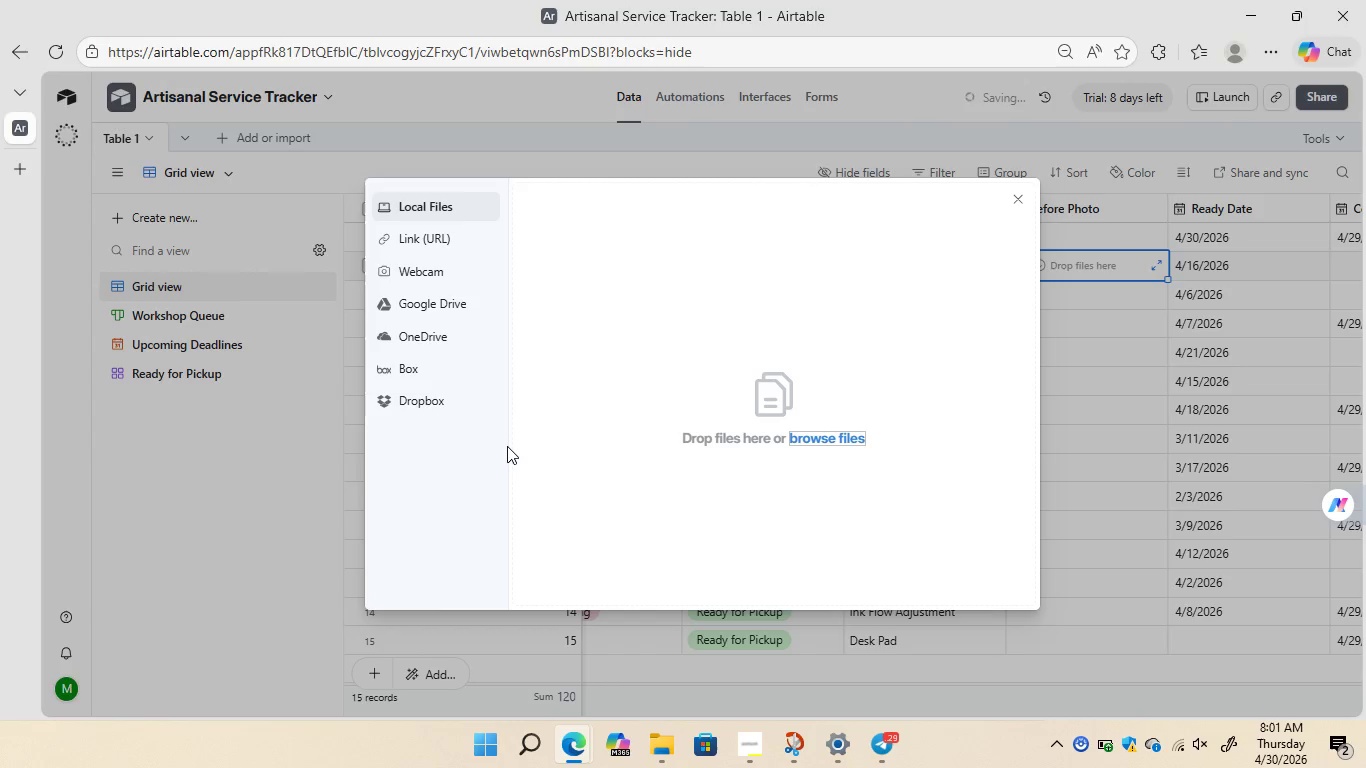 
wait(9.2)
 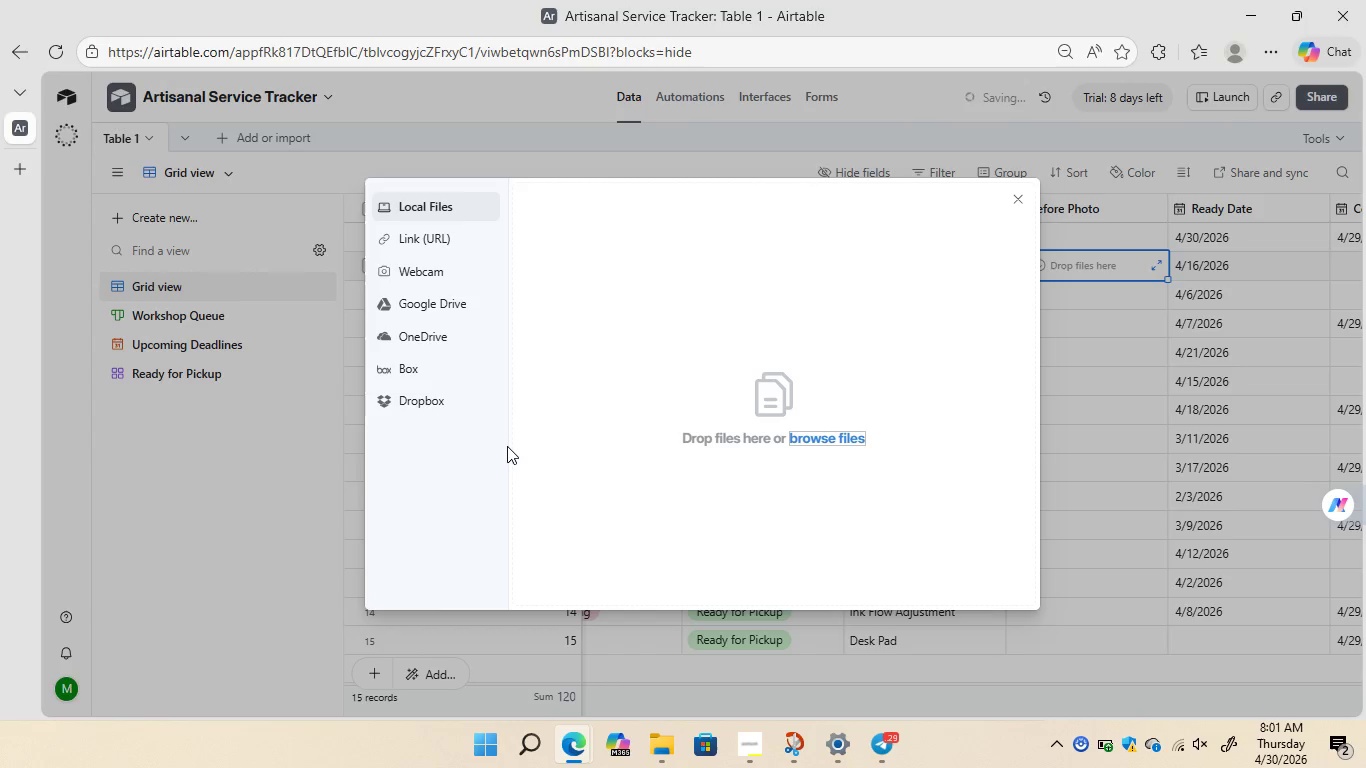 
left_click([935, 577])
 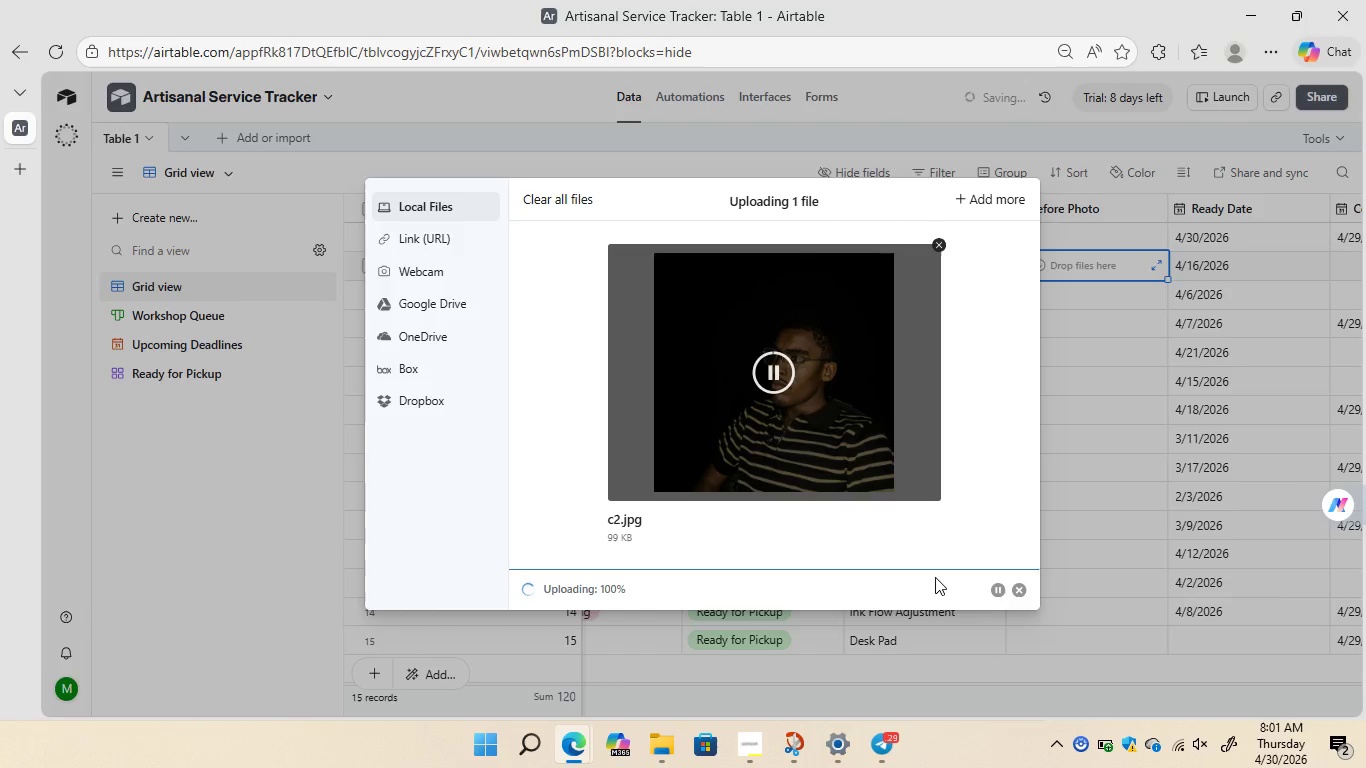 
wait(8.01)
 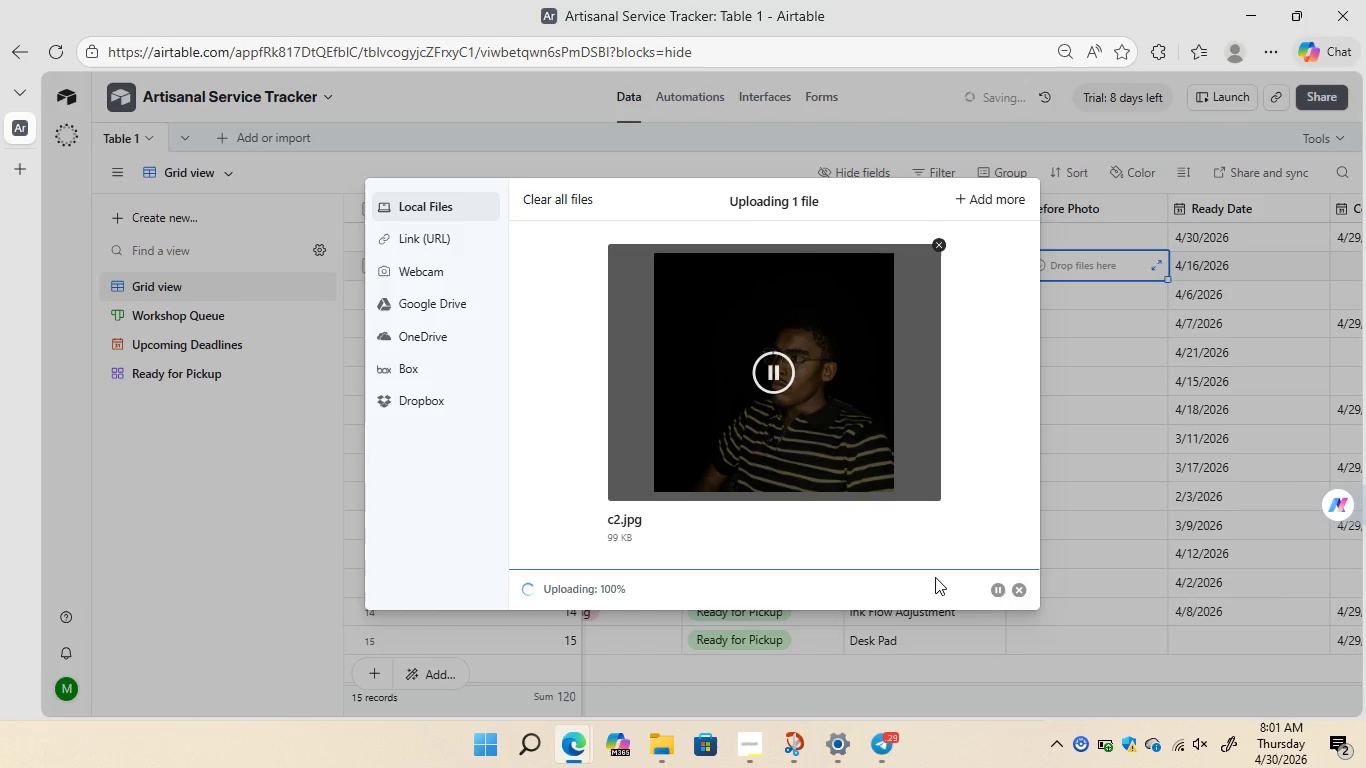 
left_click([1019, 300])
 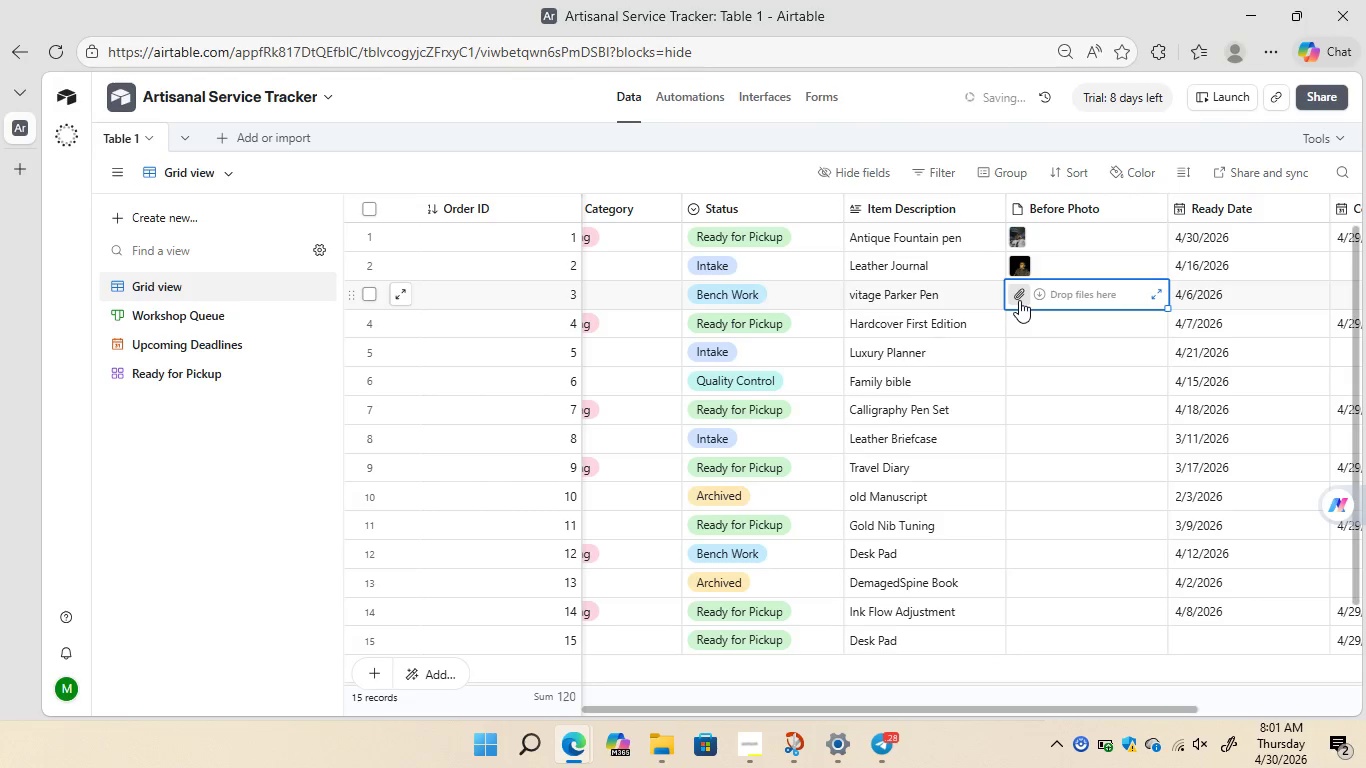 
left_click([1019, 300])
 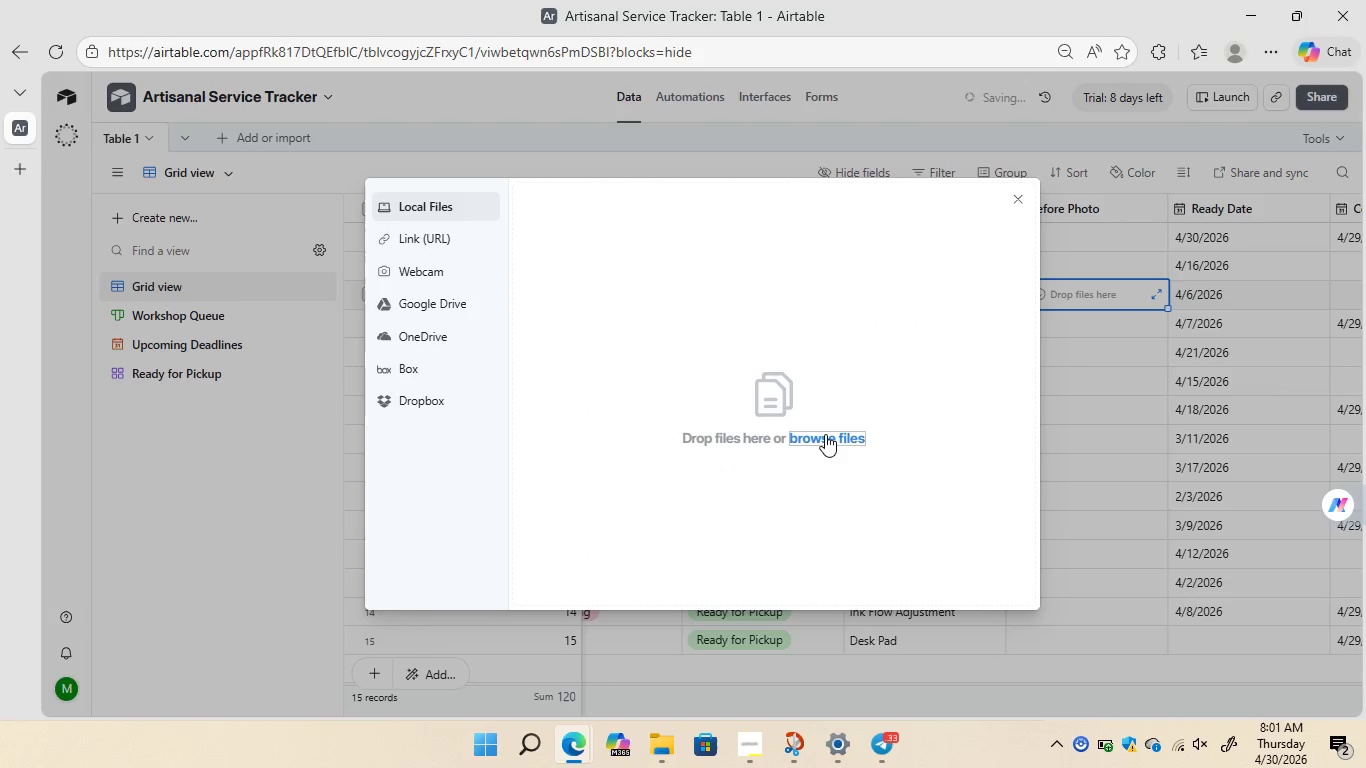 
left_click([822, 436])
 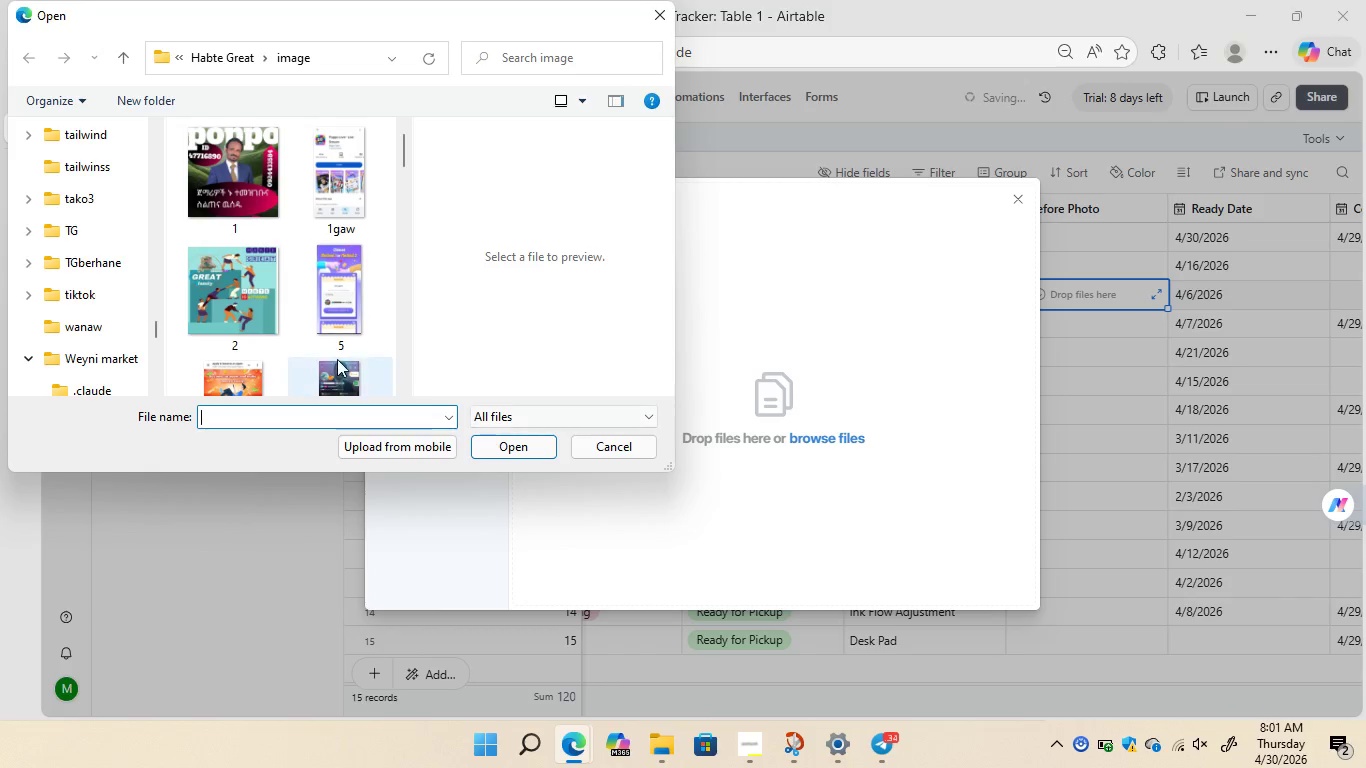 
wait(5.69)
 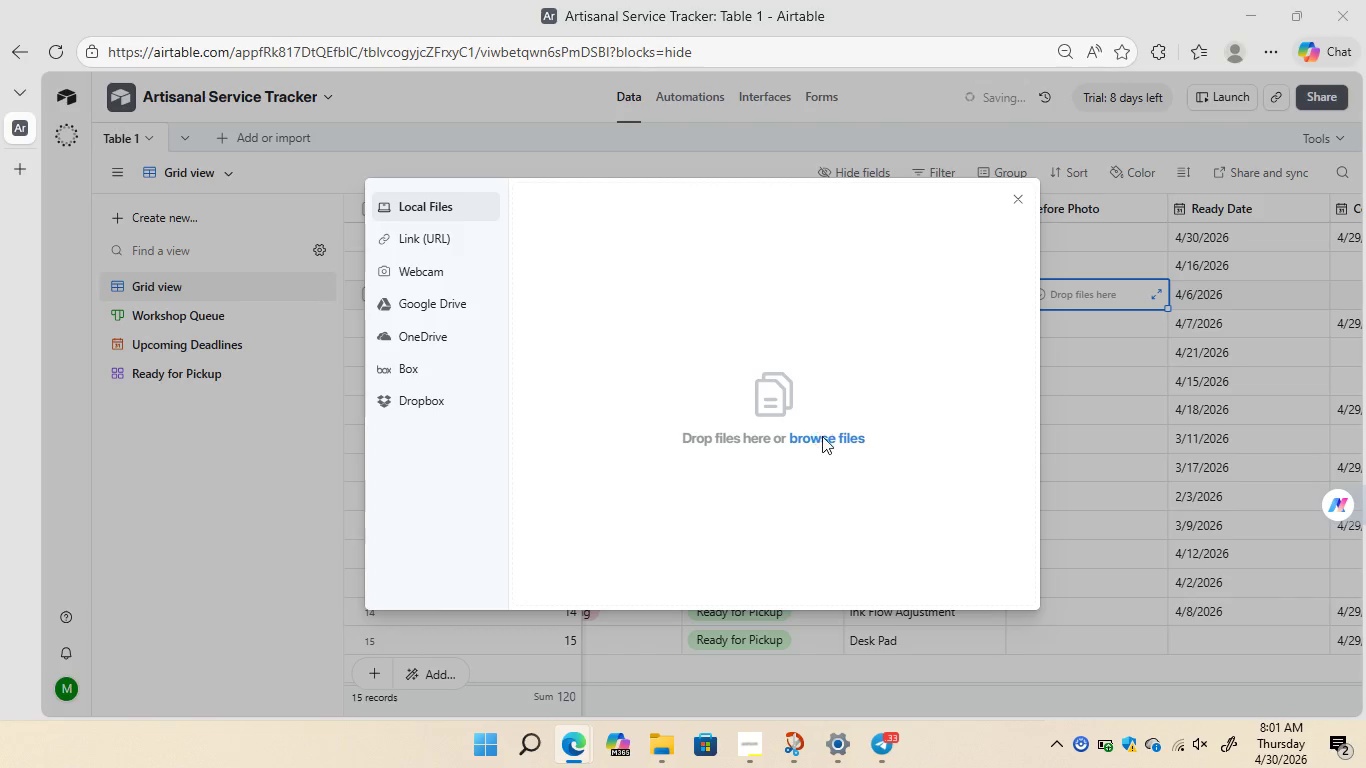 
scroll: coordinate [281, 251], scroll_direction: down, amount: 5.0
 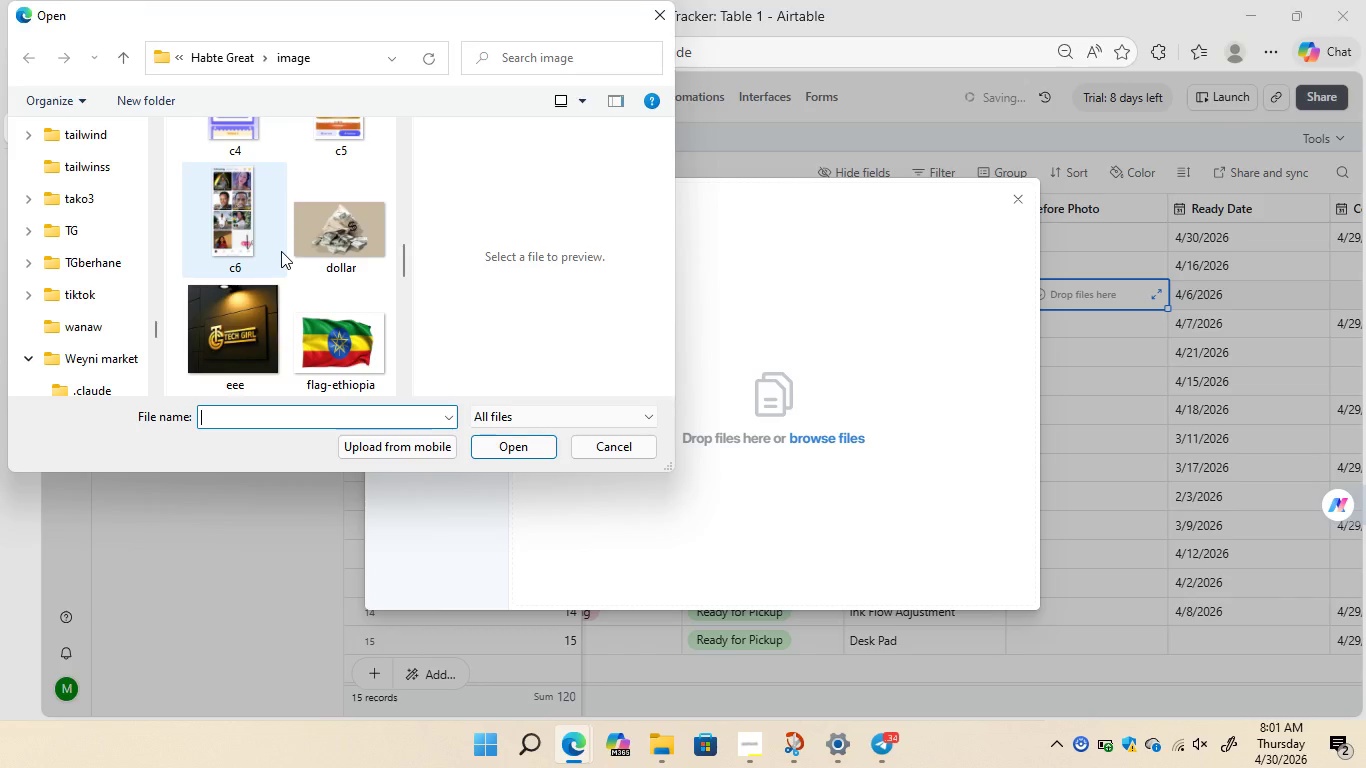 
scroll: coordinate [281, 251], scroll_direction: none, amount: 0.0
 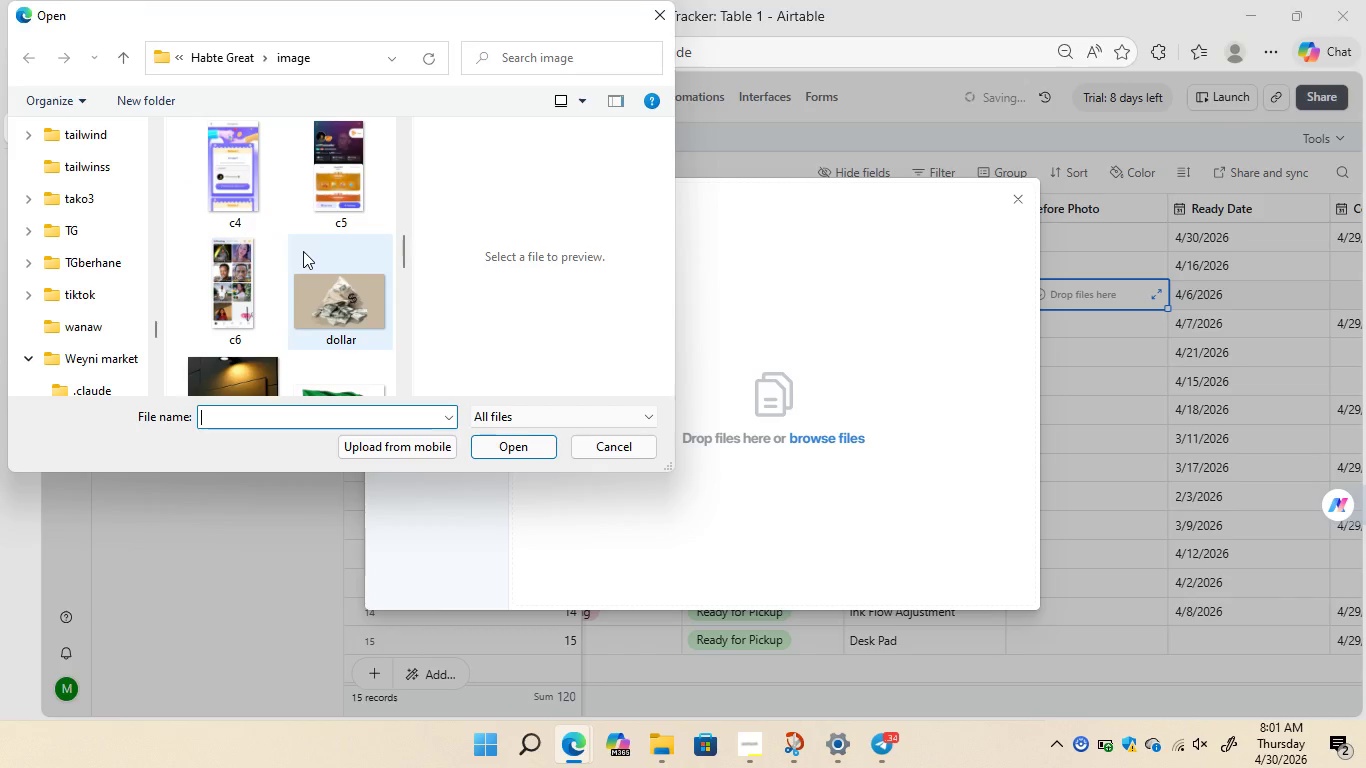 
scroll: coordinate [316, 250], scroll_direction: down, amount: 4.0
 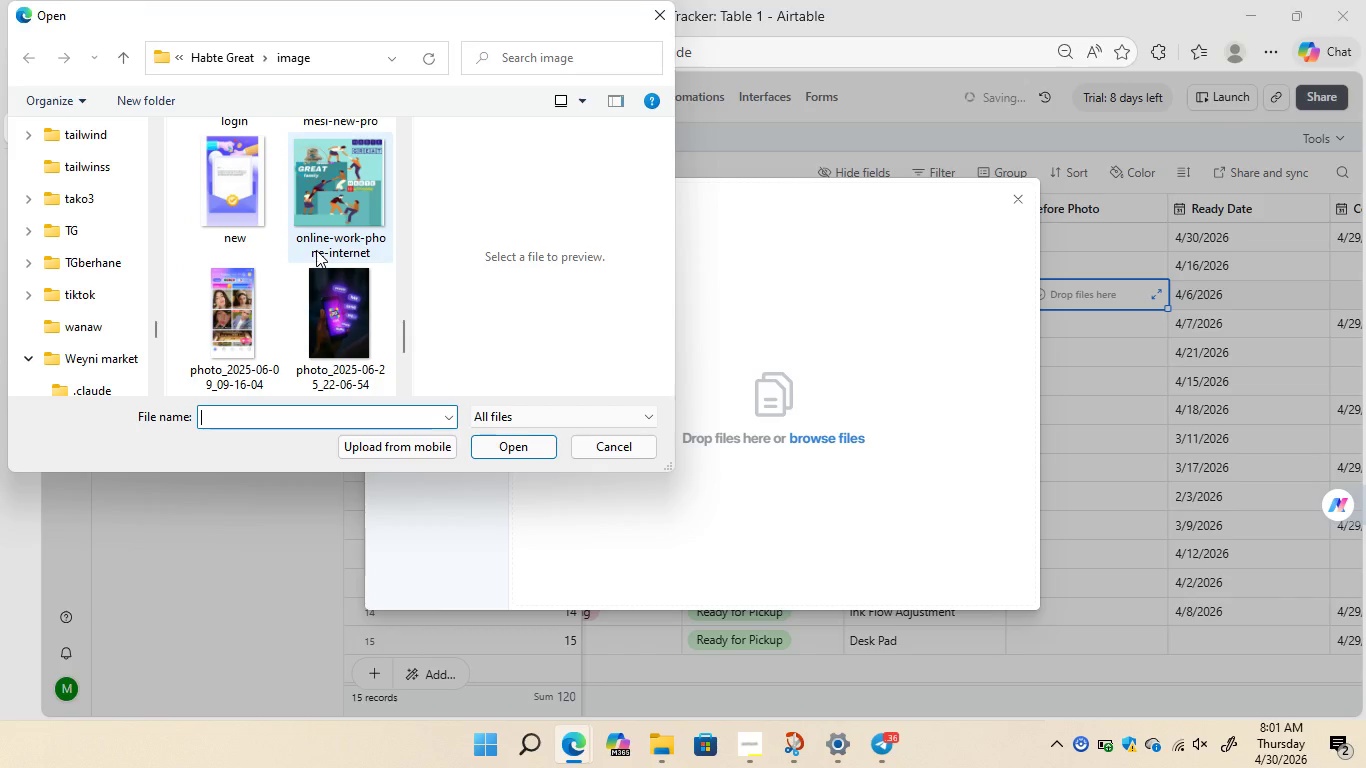 
scroll: coordinate [316, 250], scroll_direction: none, amount: 0.0
 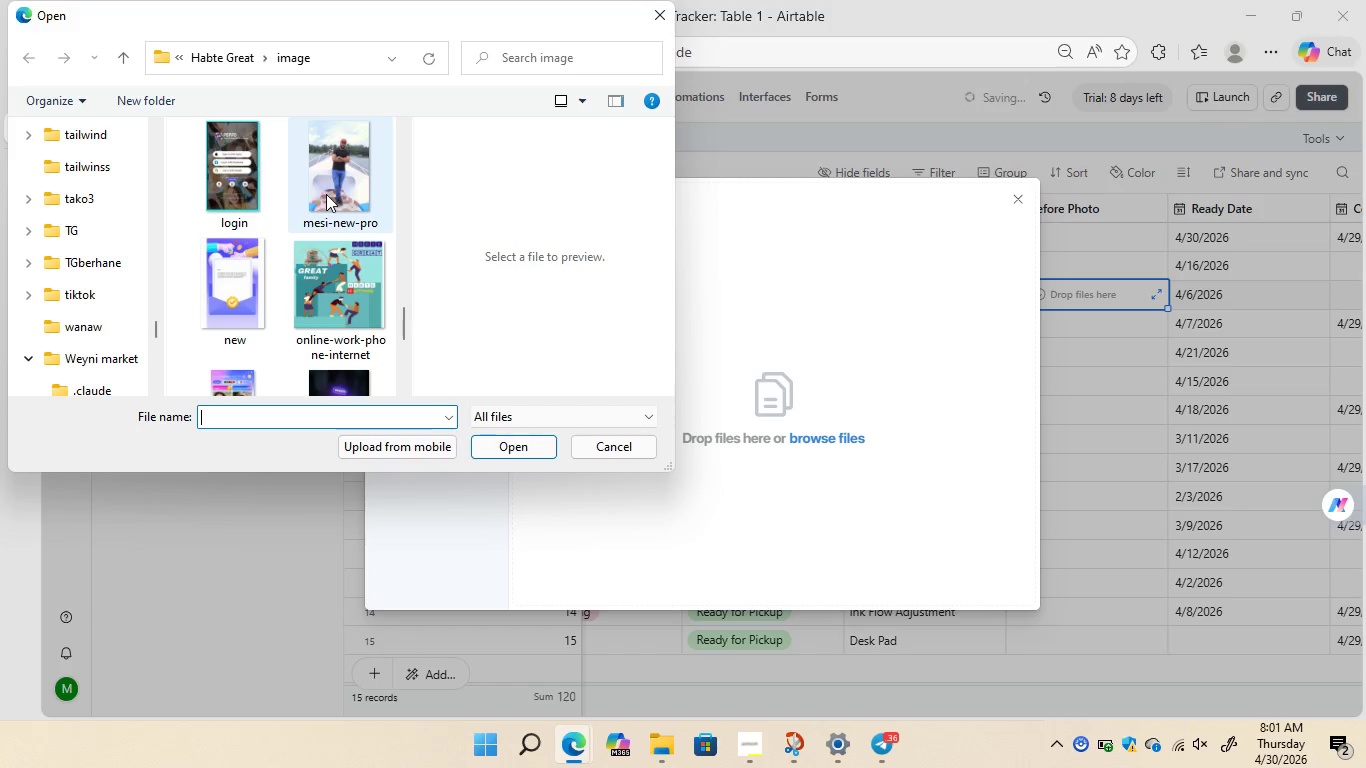 
left_click([326, 194])
 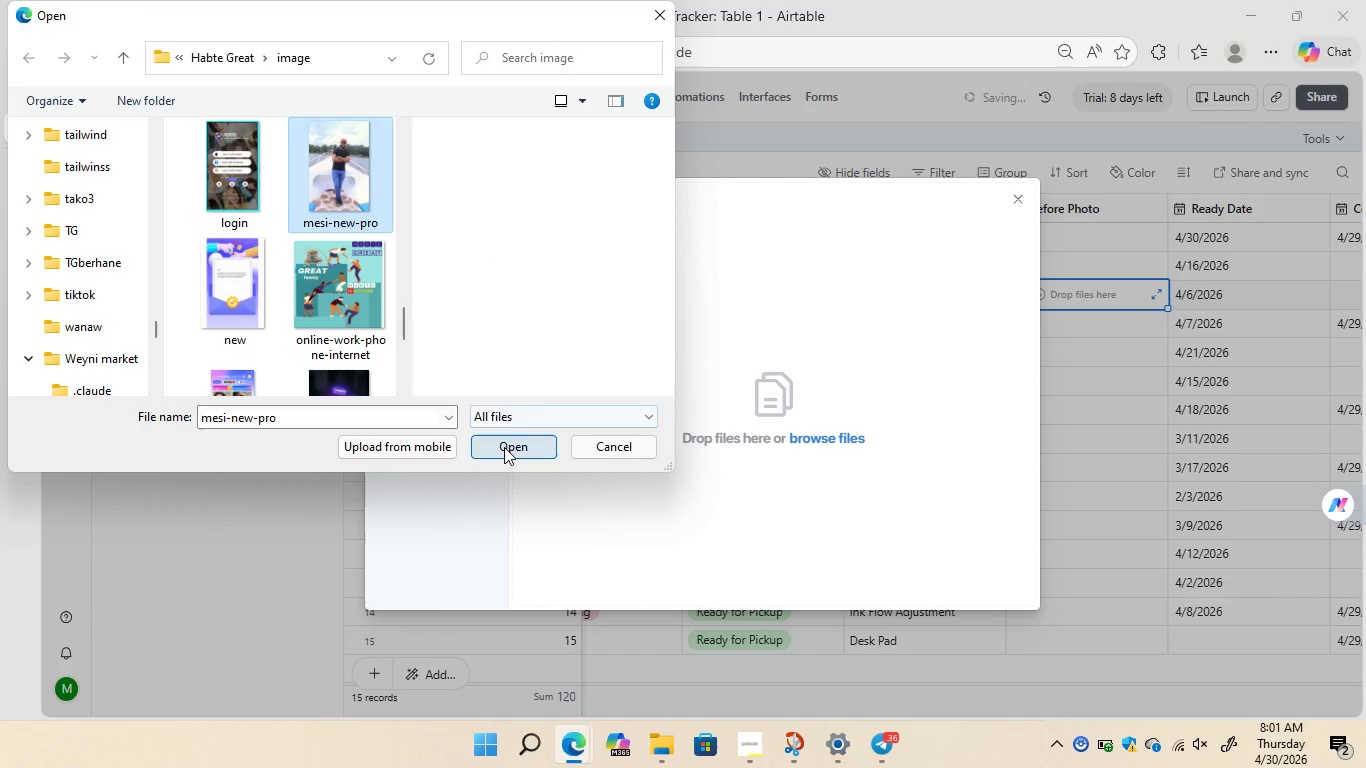 
left_click([501, 450])
 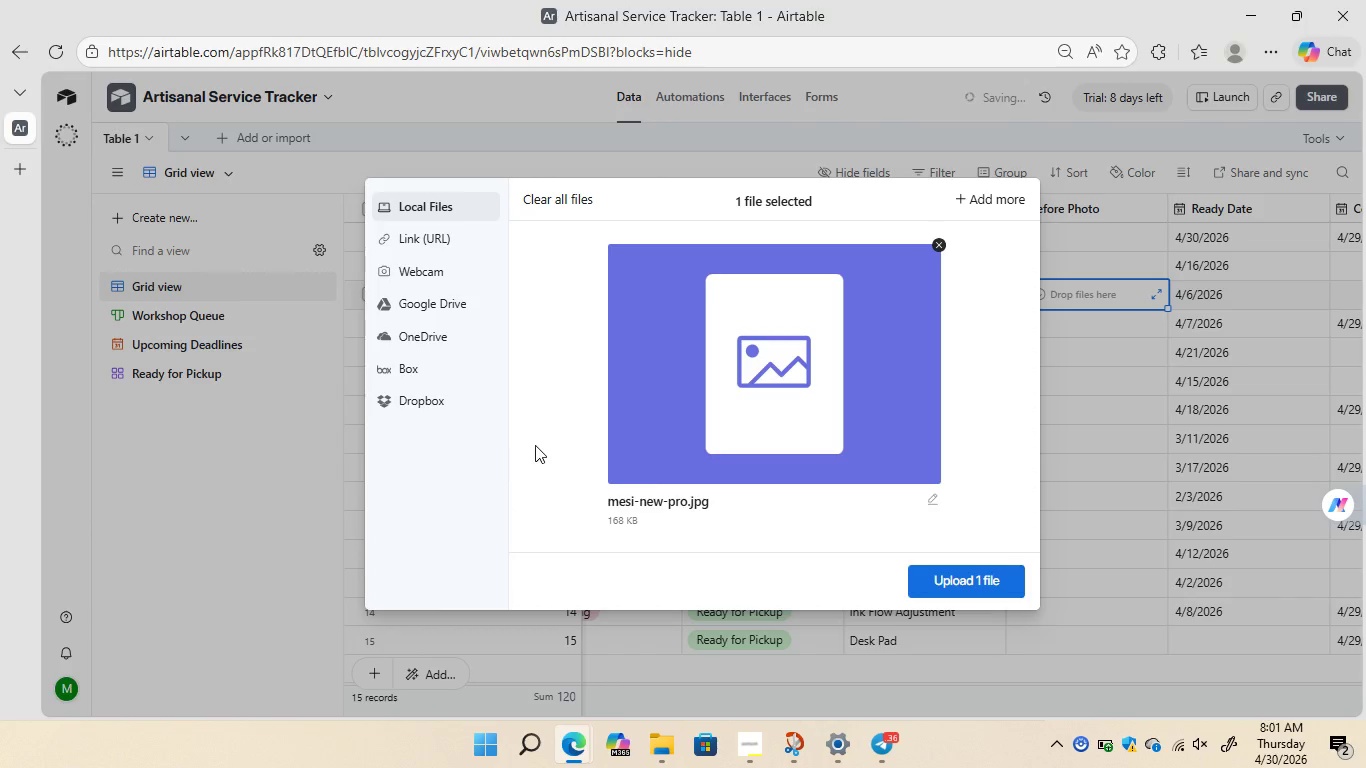 
wait(7.67)
 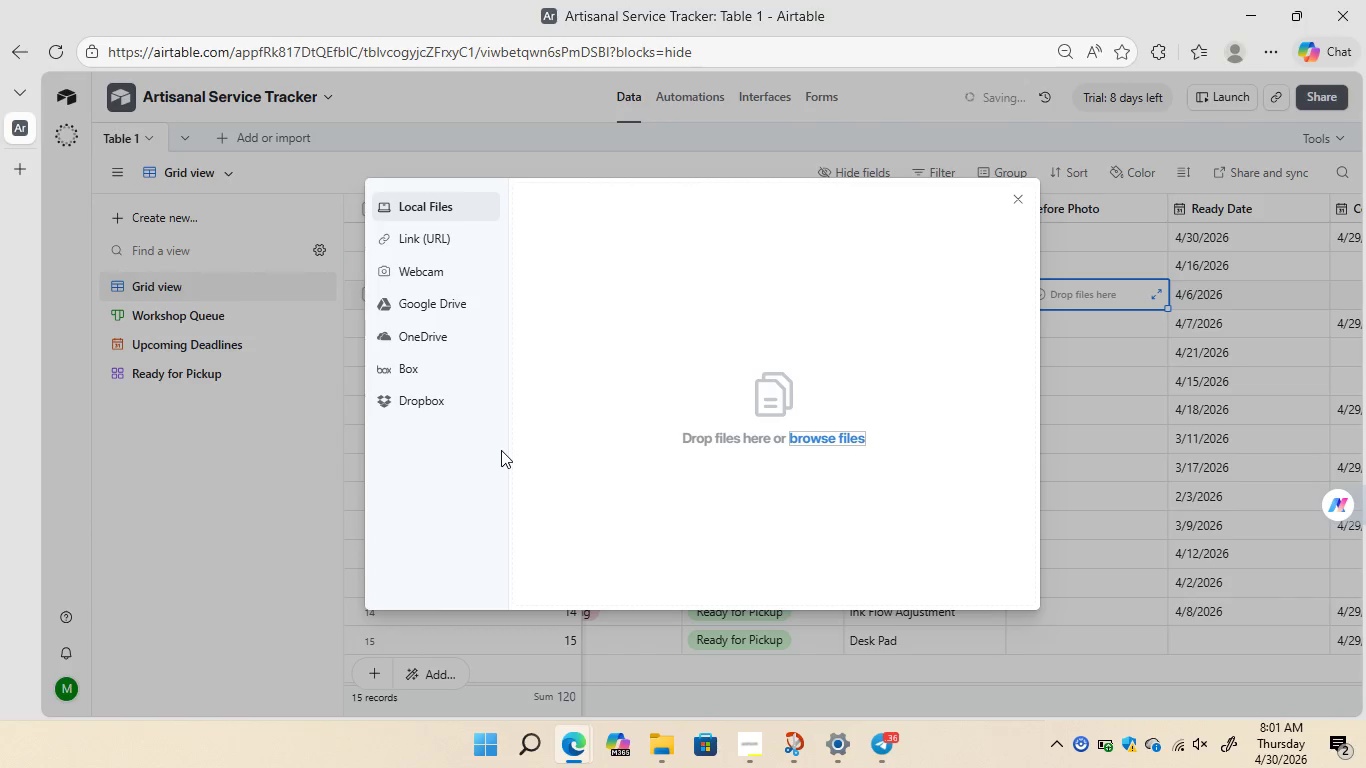 
left_click([954, 584])
 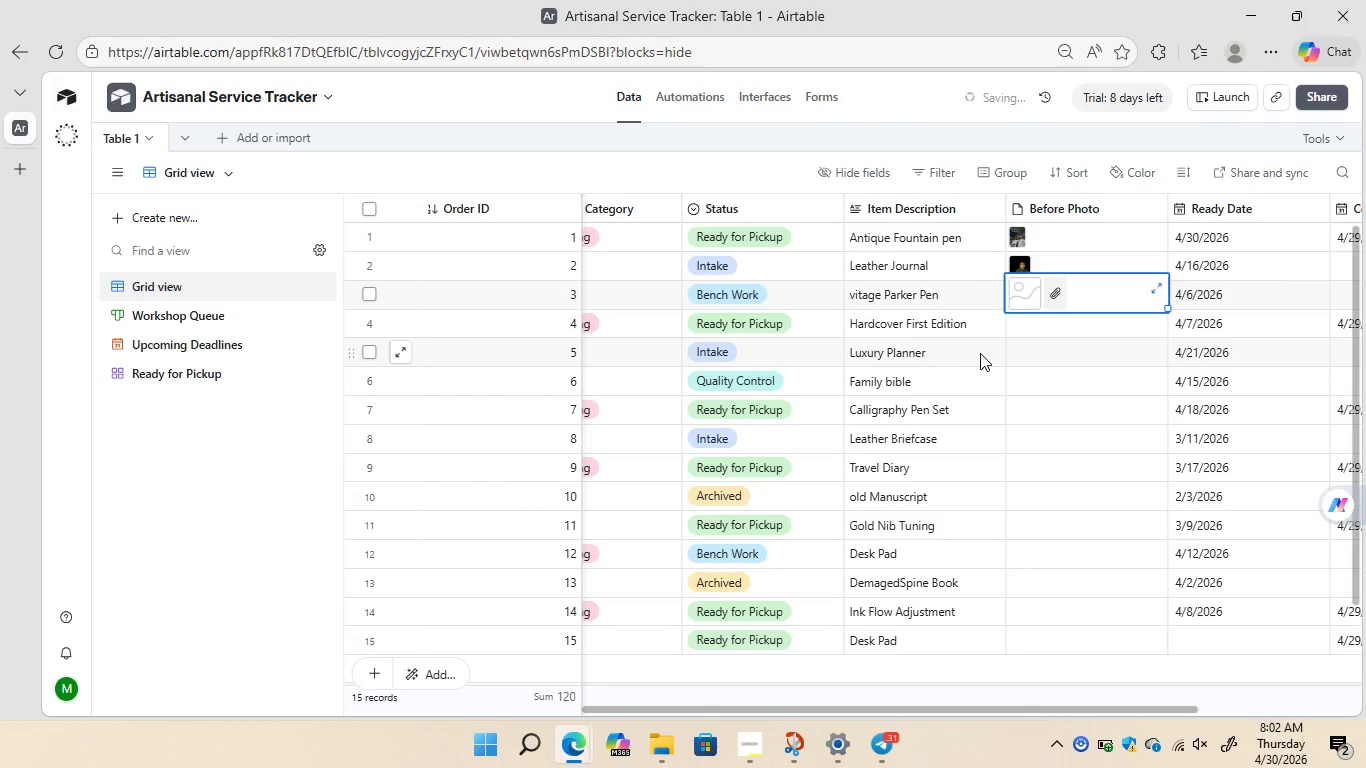 
wait(6.86)
 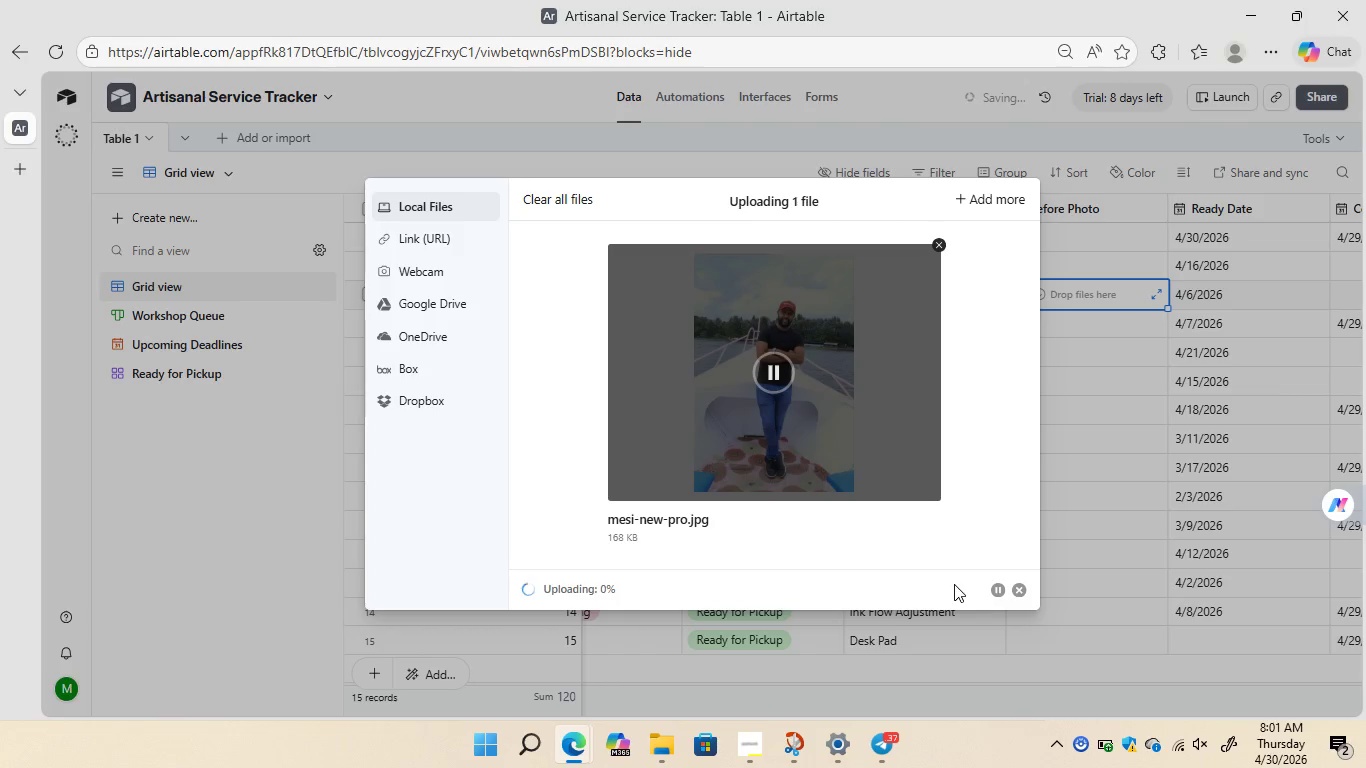 
left_click([1019, 323])
 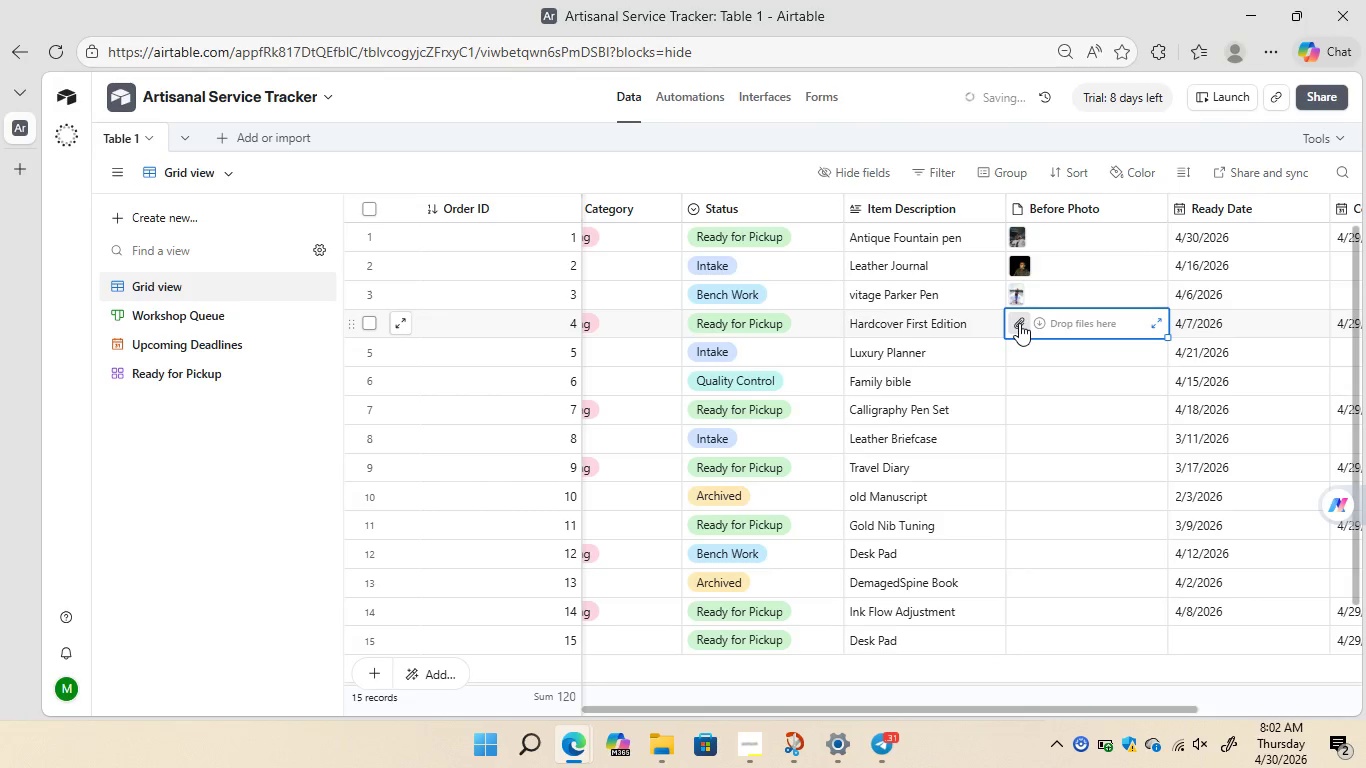 
left_click([1019, 323])
 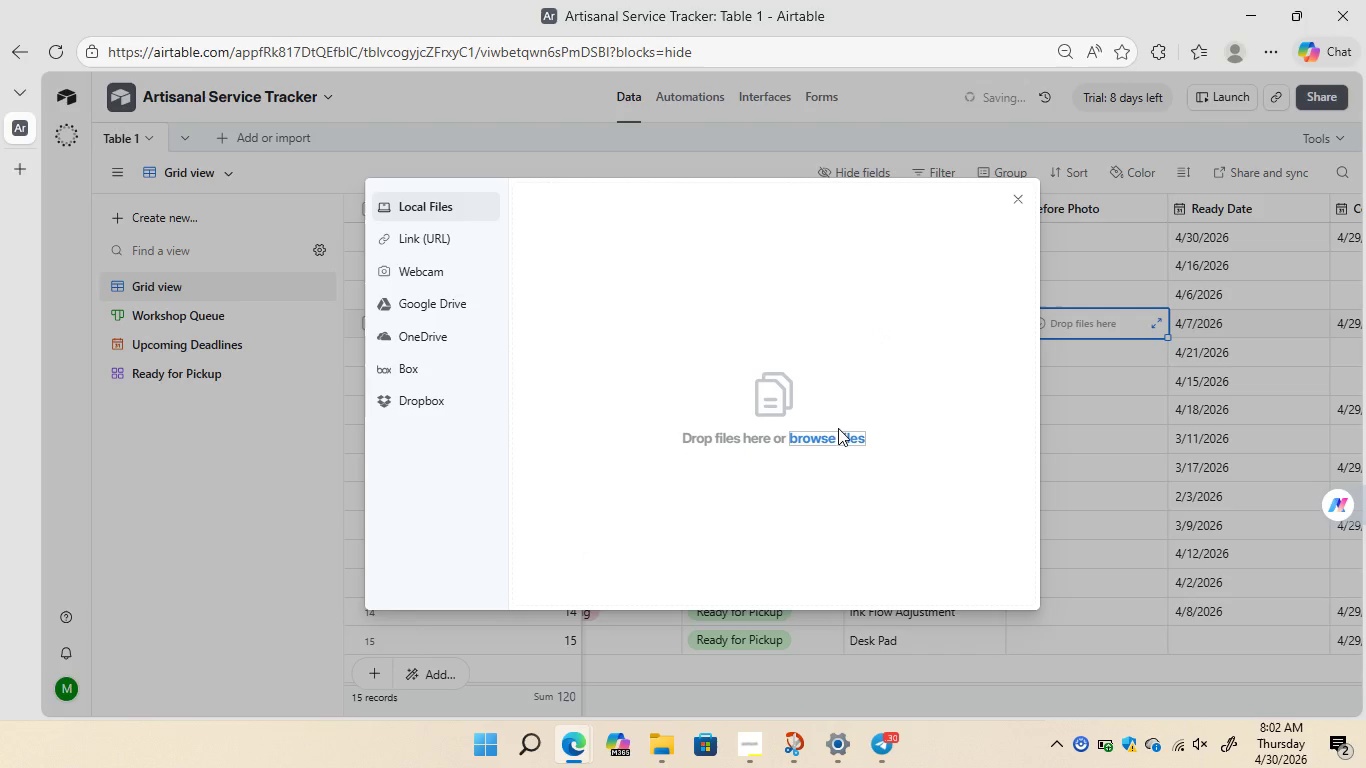 
left_click([830, 441])
 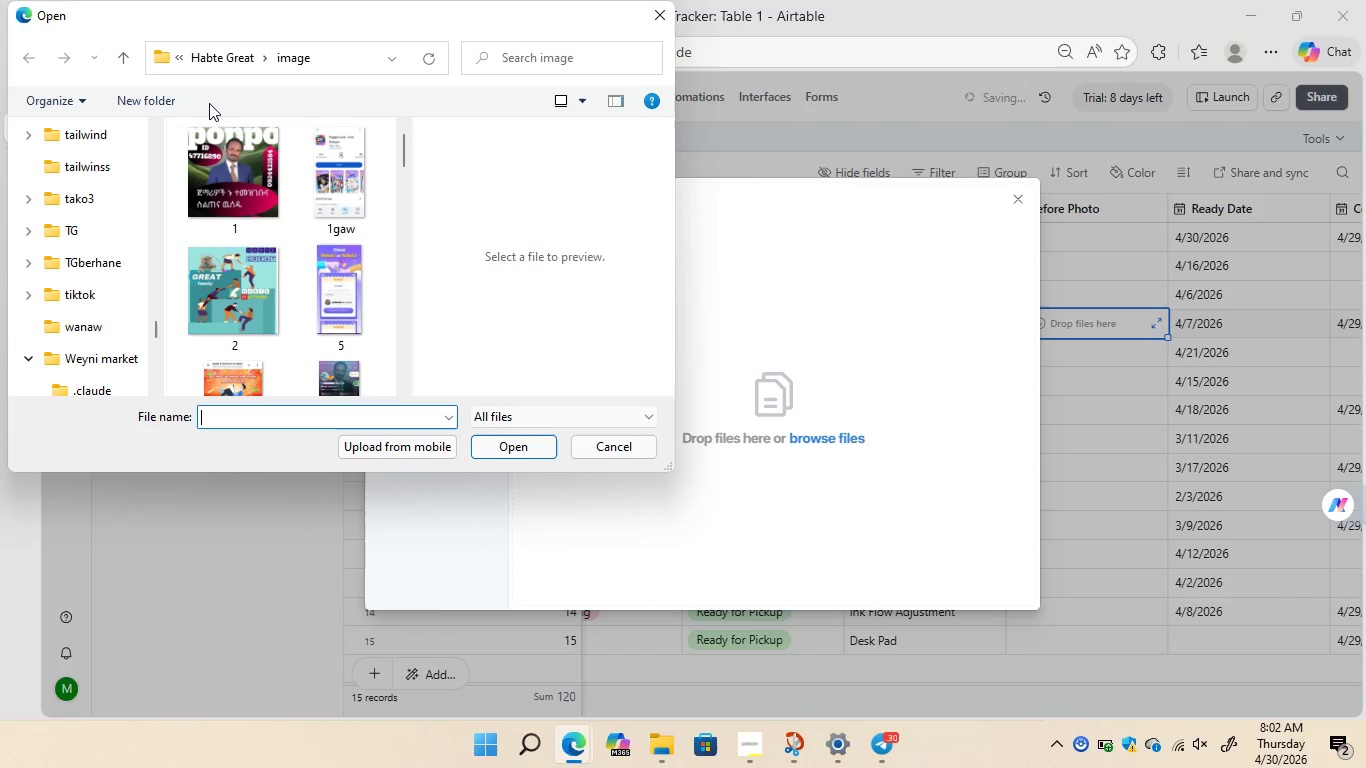 
wait(6.51)
 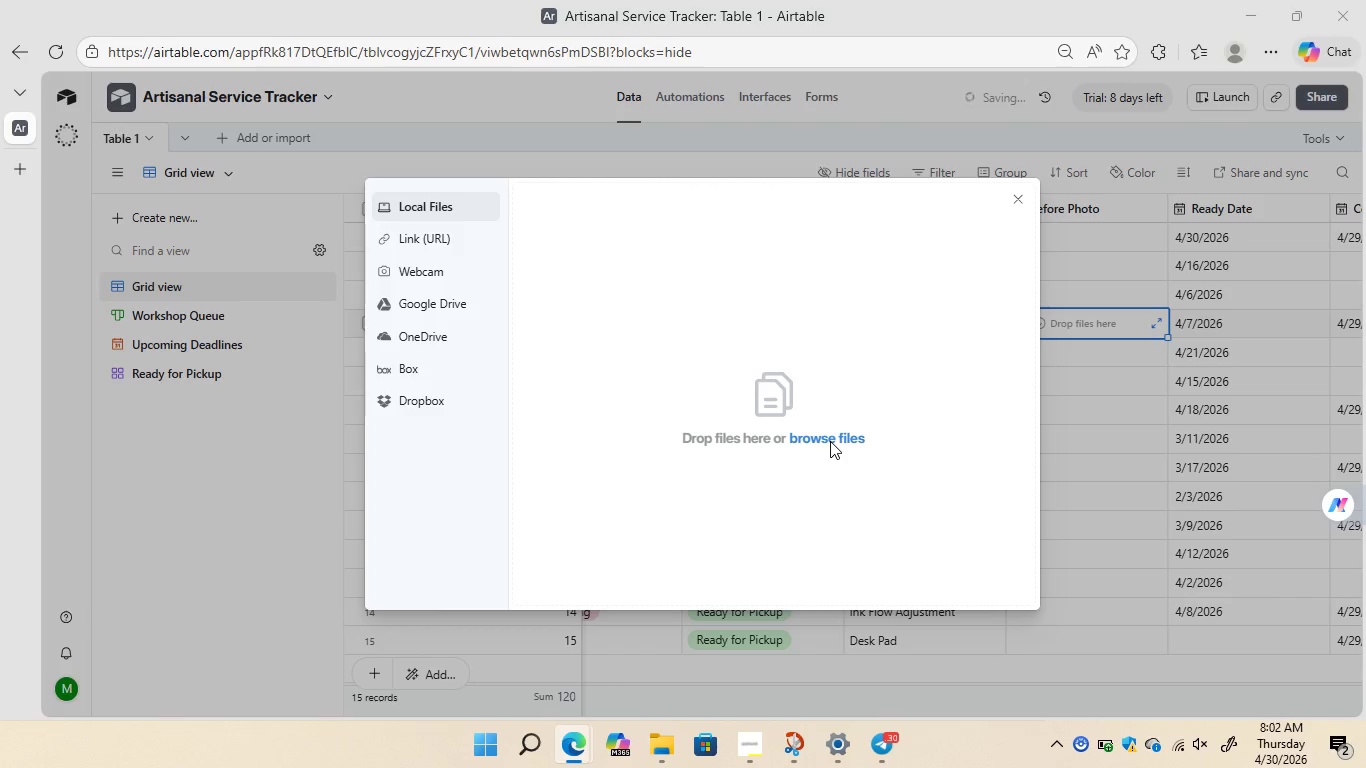 
scroll: coordinate [94, 233], scroll_direction: up, amount: 156.0
 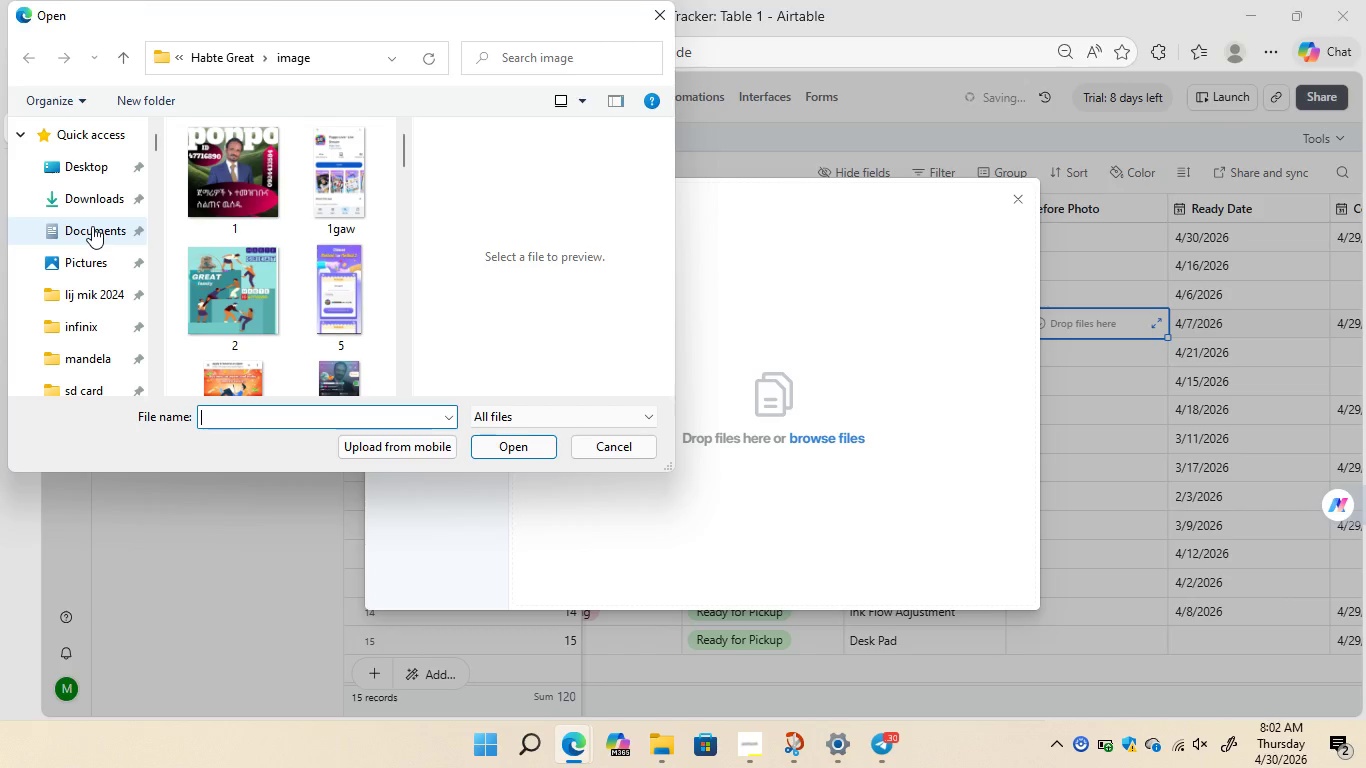 
double_click([92, 226])
 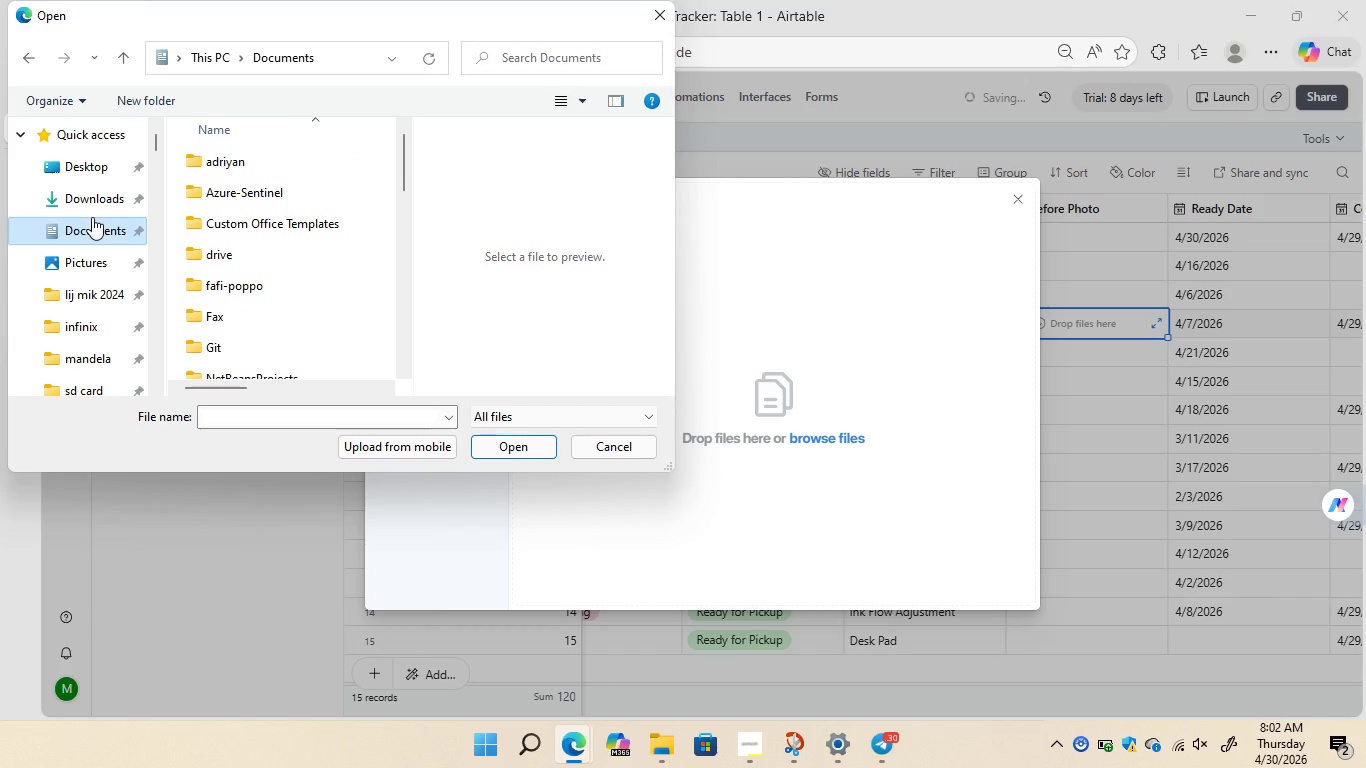 
double_click([89, 264])
 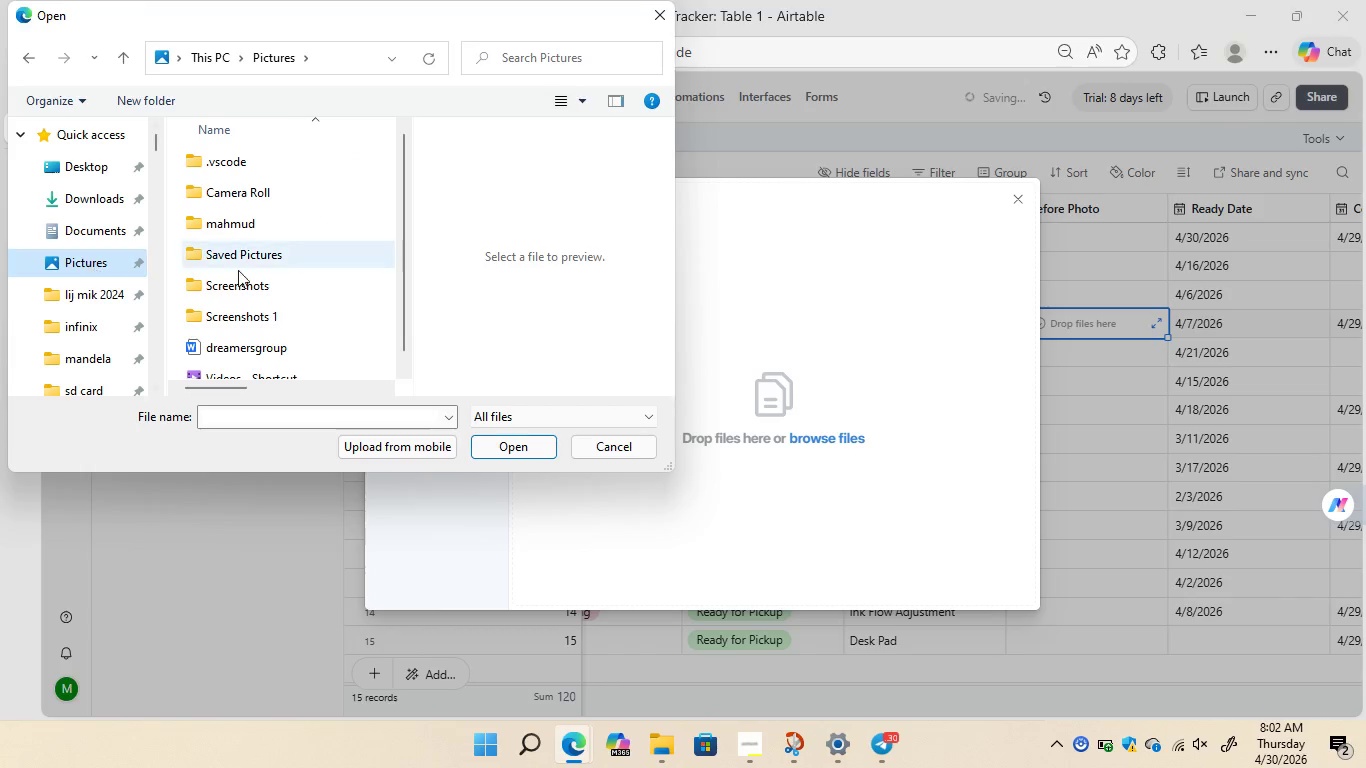 
scroll: coordinate [249, 274], scroll_direction: none, amount: 0.0
 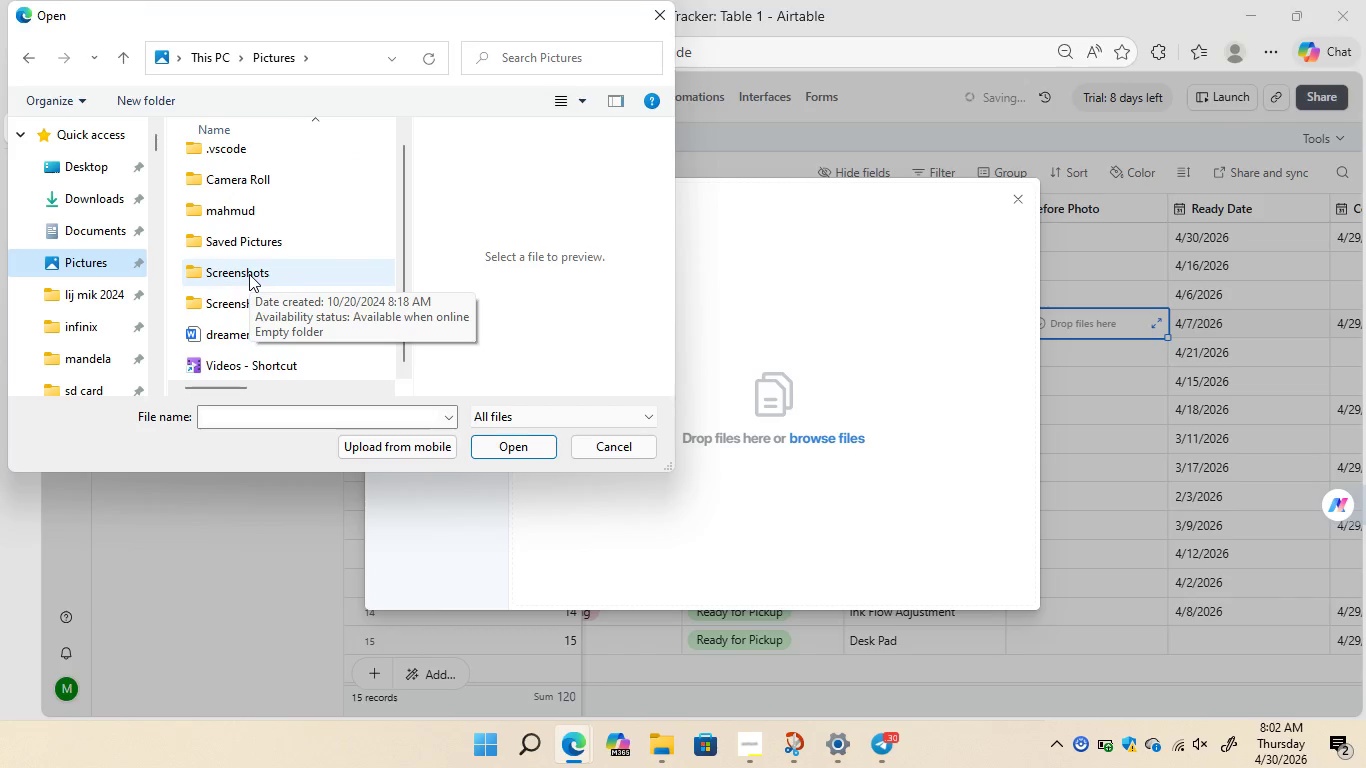 
double_click([249, 274])
 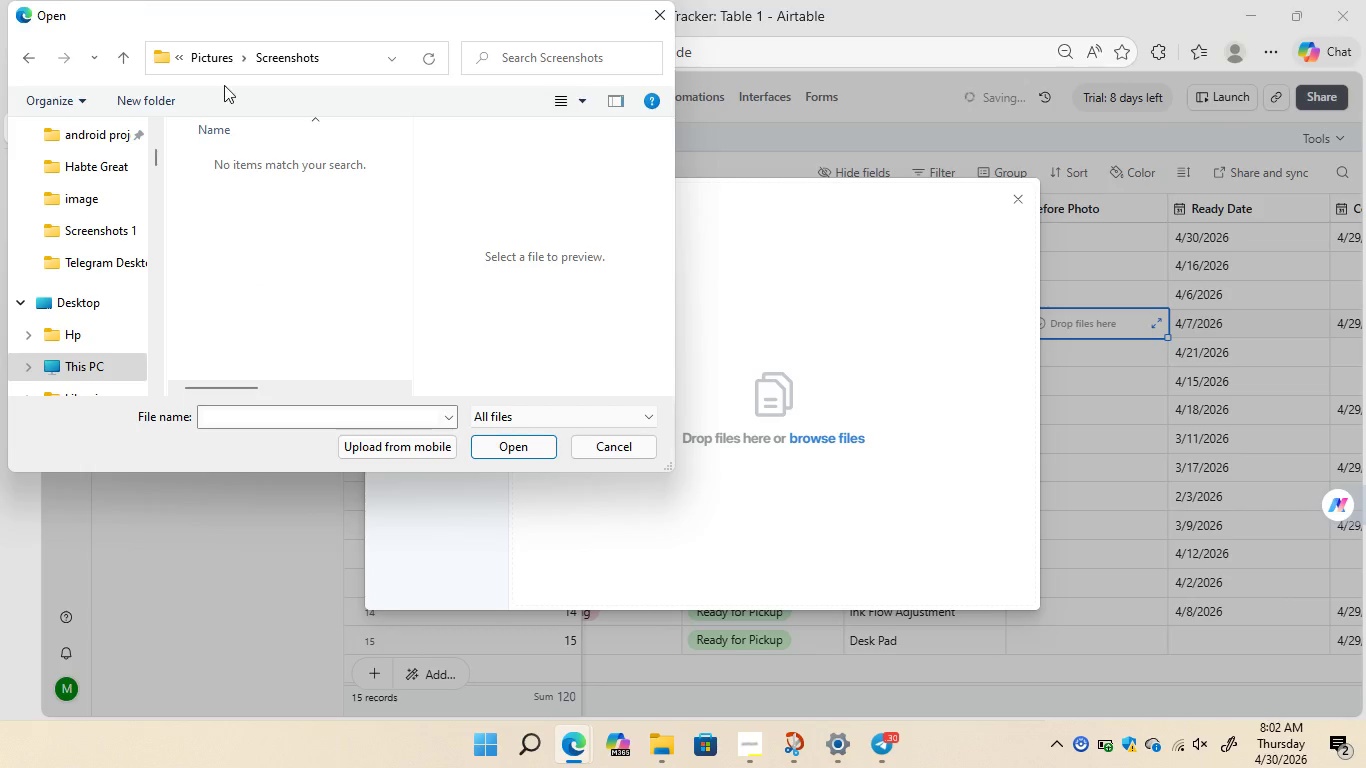 
left_click([212, 56])
 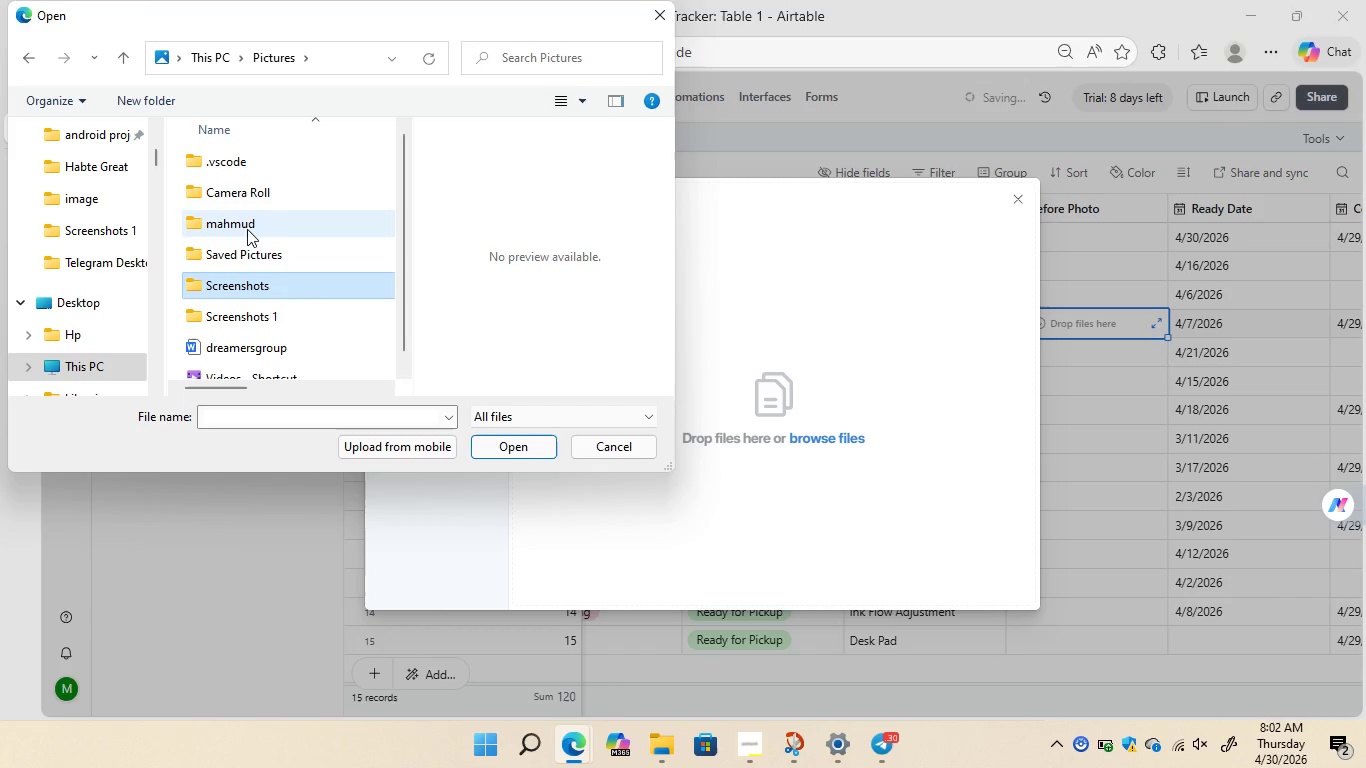 
scroll: coordinate [297, 280], scroll_direction: down, amount: 2.0
 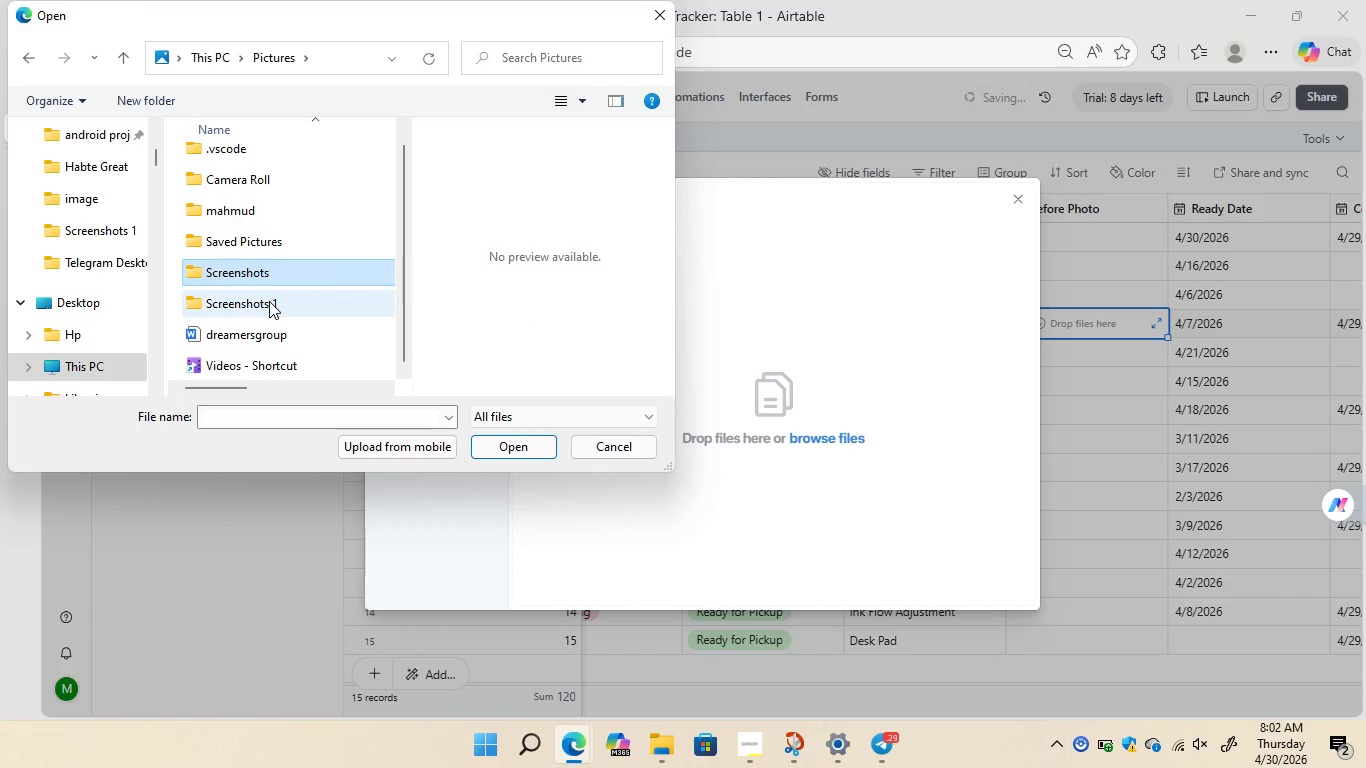 
double_click([269, 301])
 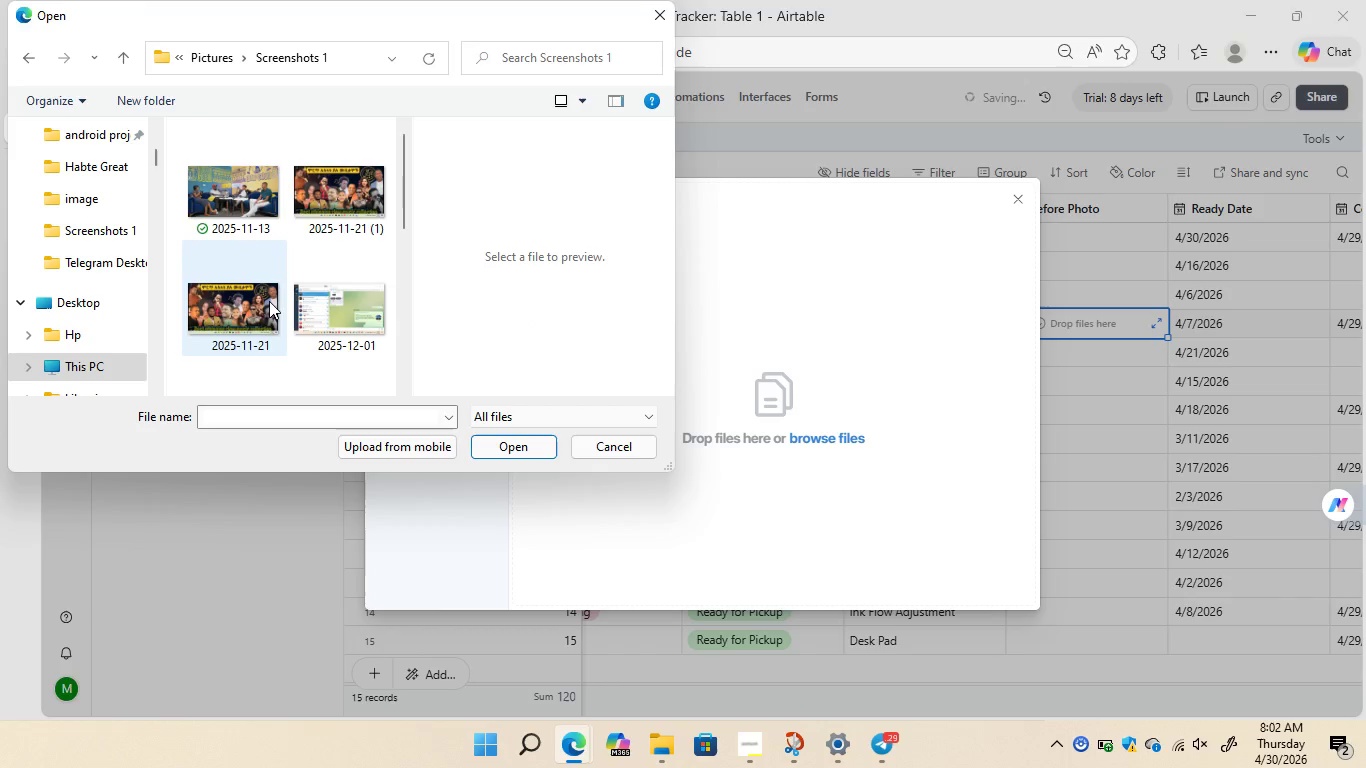 
scroll: coordinate [290, 253], scroll_direction: down, amount: 1.0
 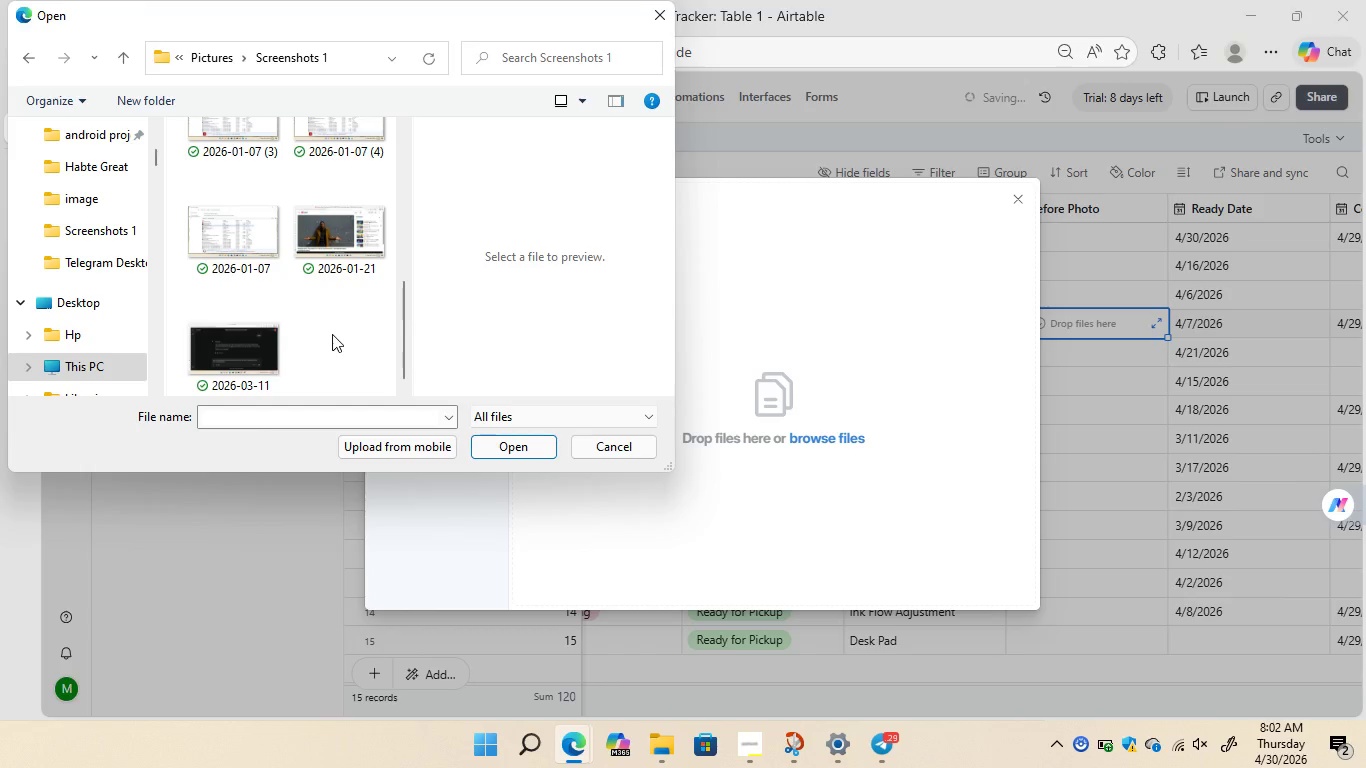 
scroll: coordinate [337, 347], scroll_direction: up, amount: 6.0
 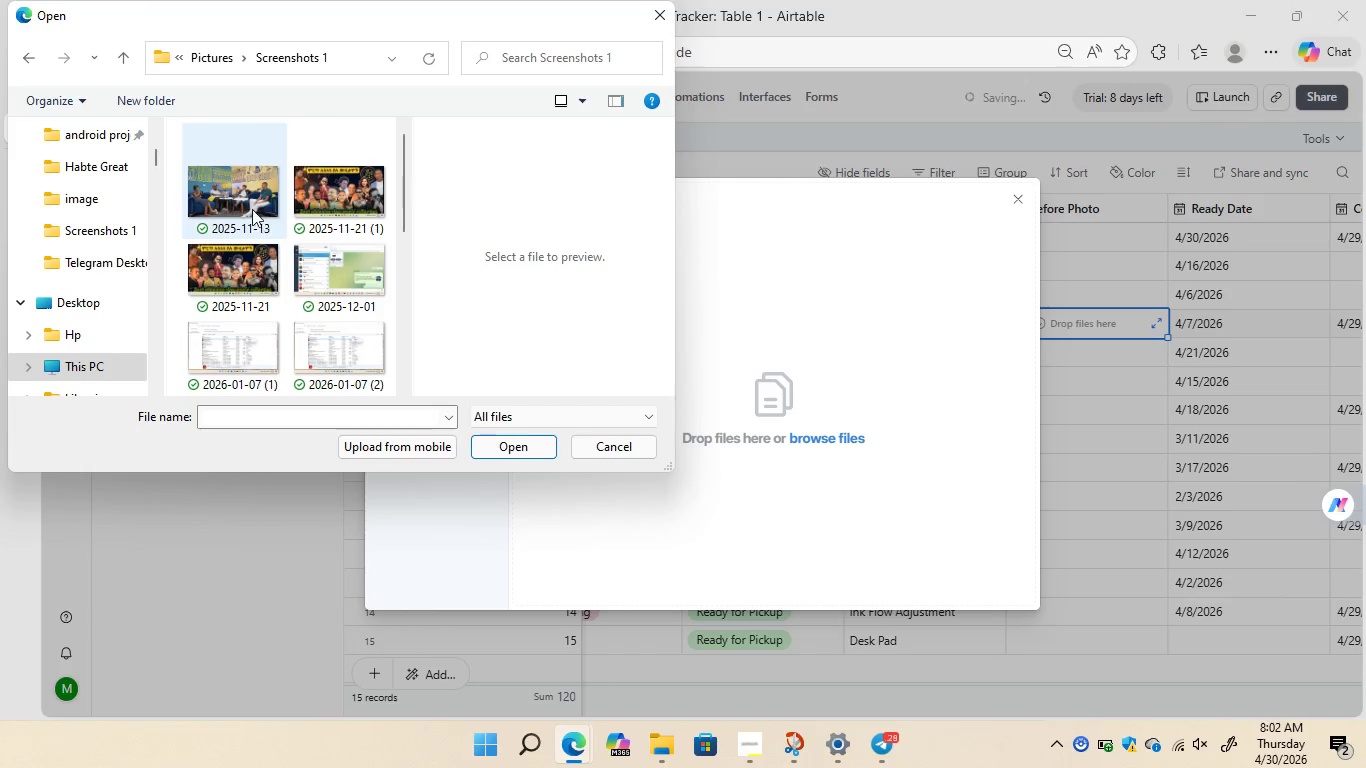 
mouse_move([229, 204])
 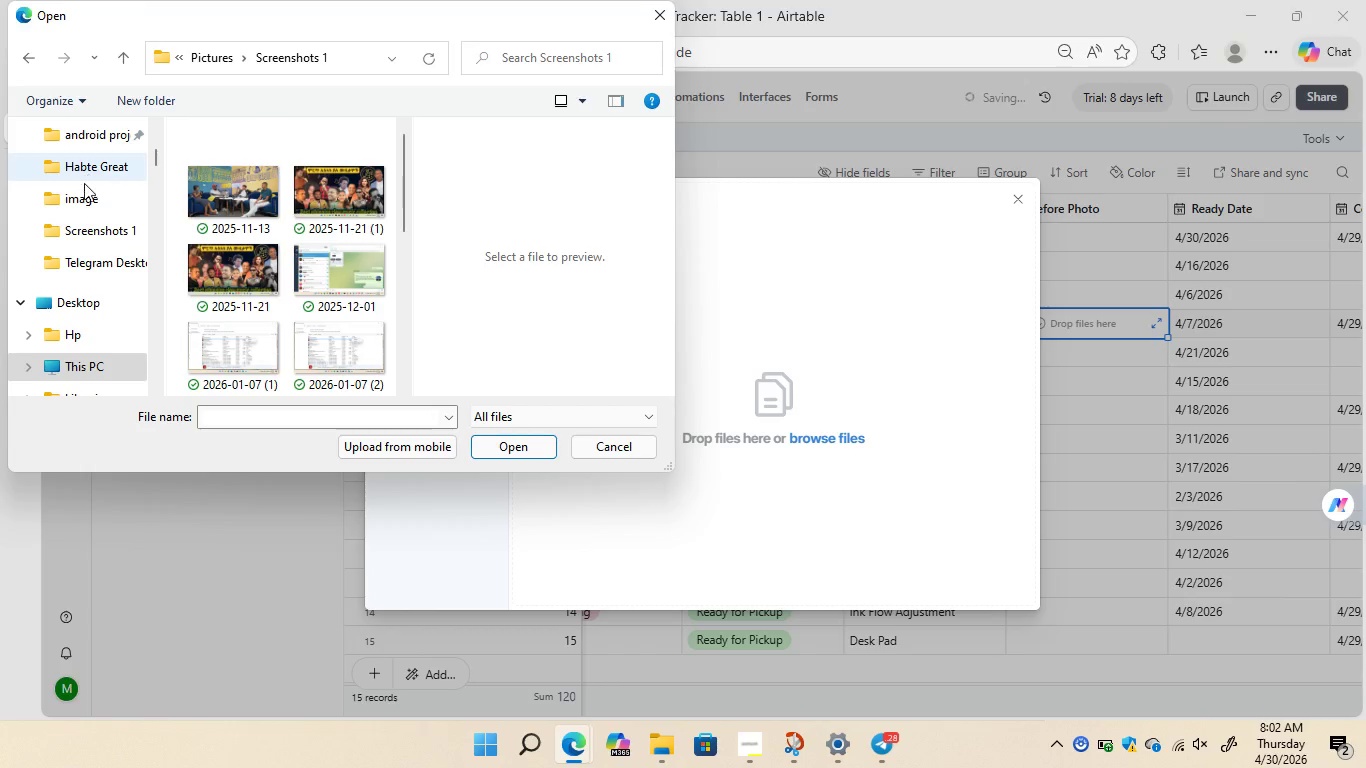 
double_click([80, 193])
 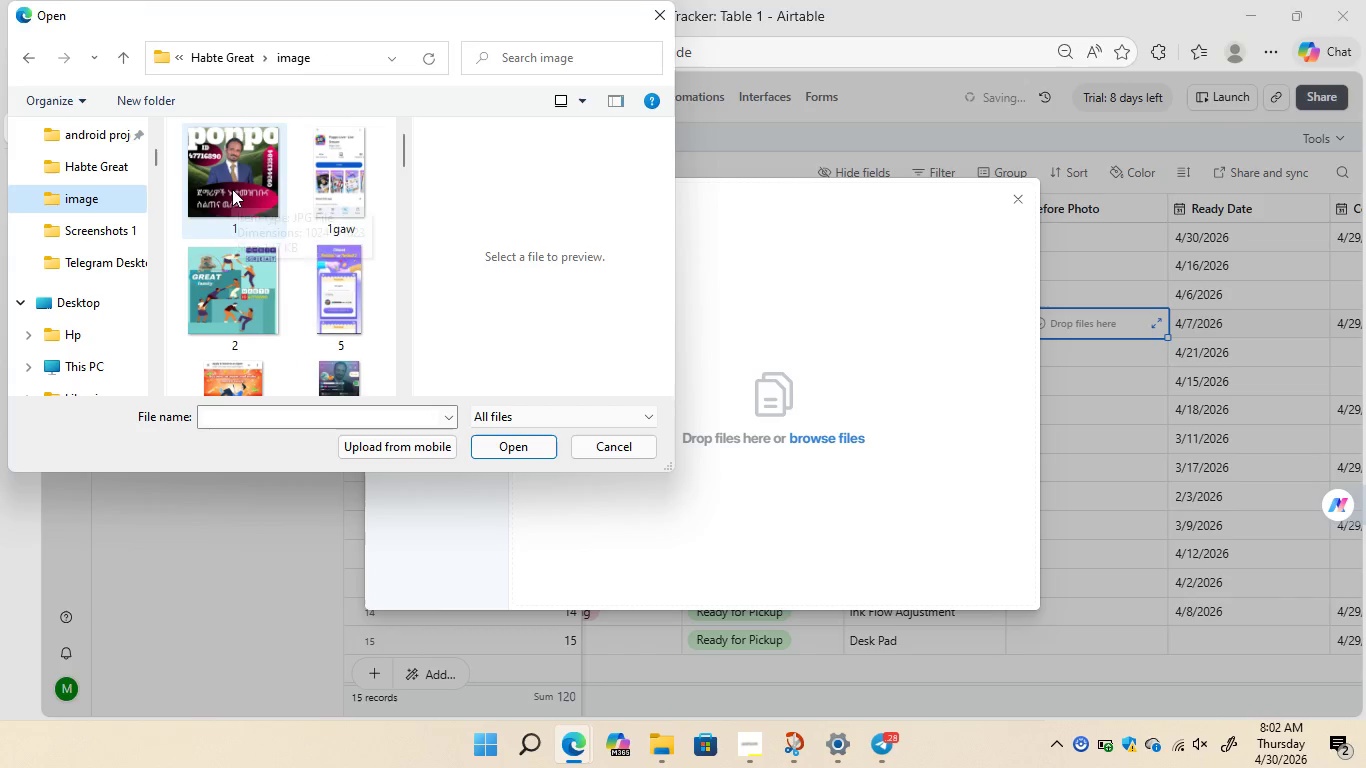 
left_click([239, 186])
 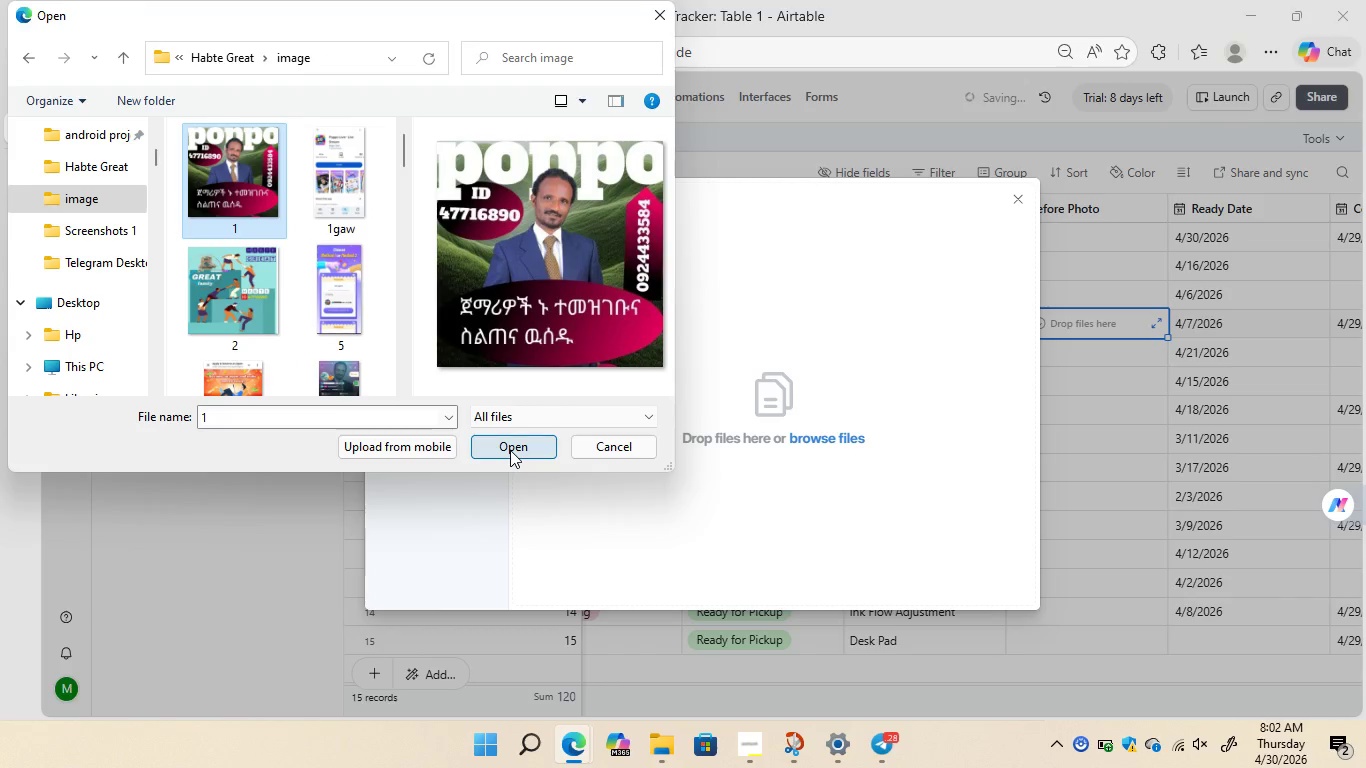 
left_click([510, 450])
 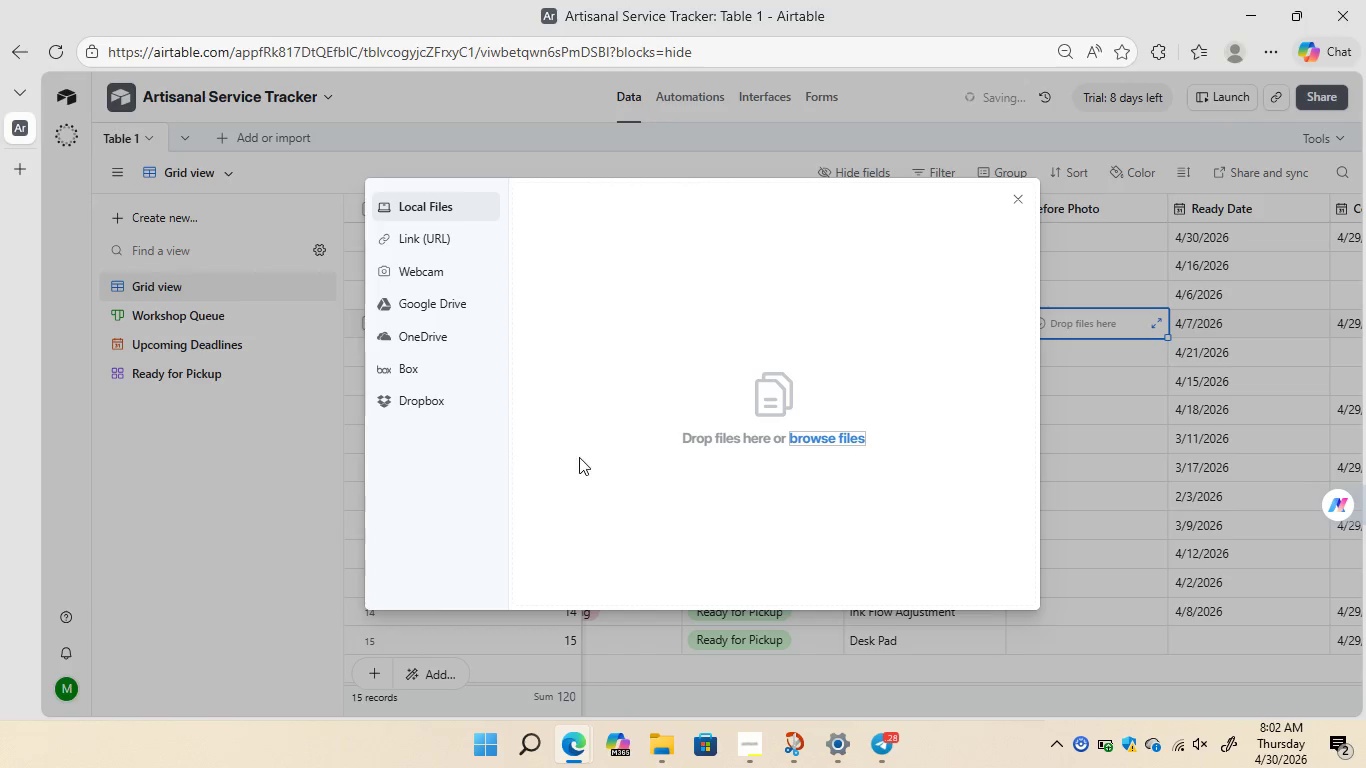 
mouse_move([747, 510])
 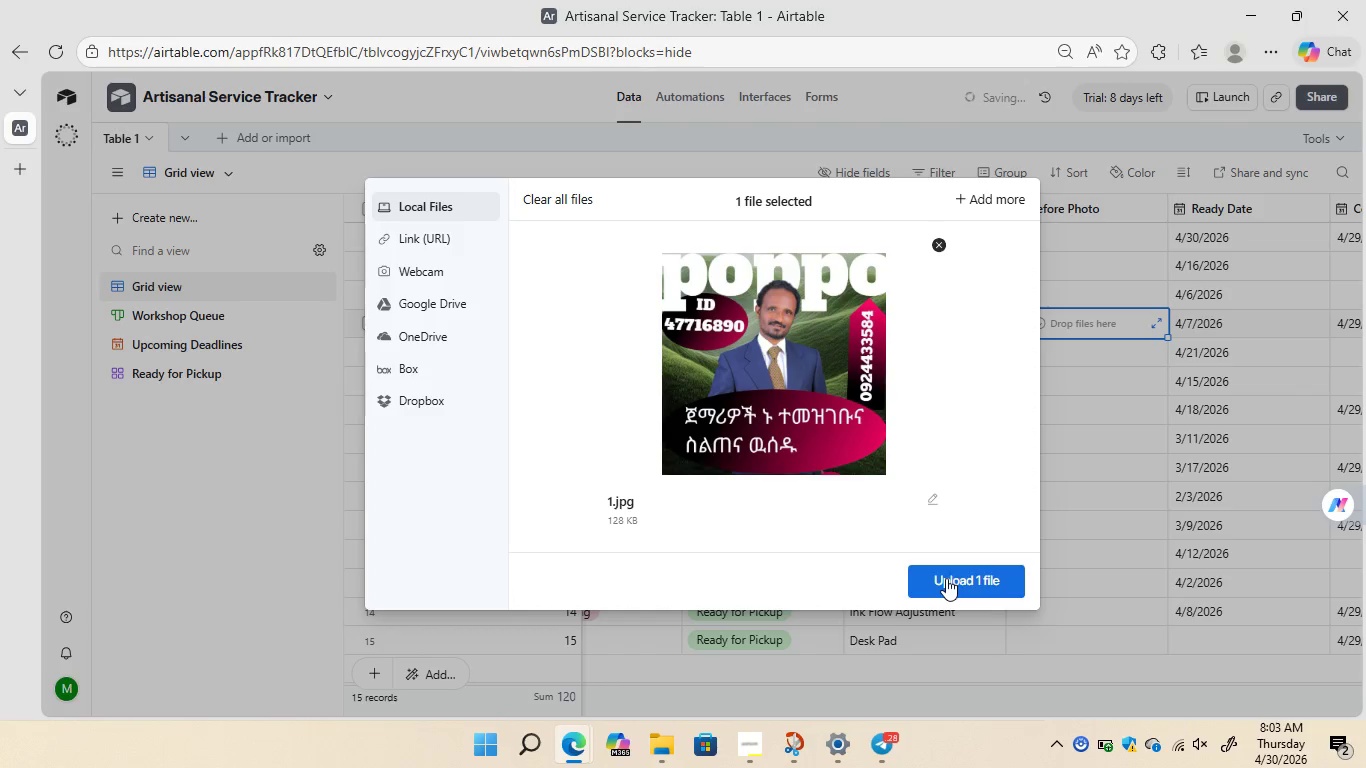 
left_click([946, 578])
 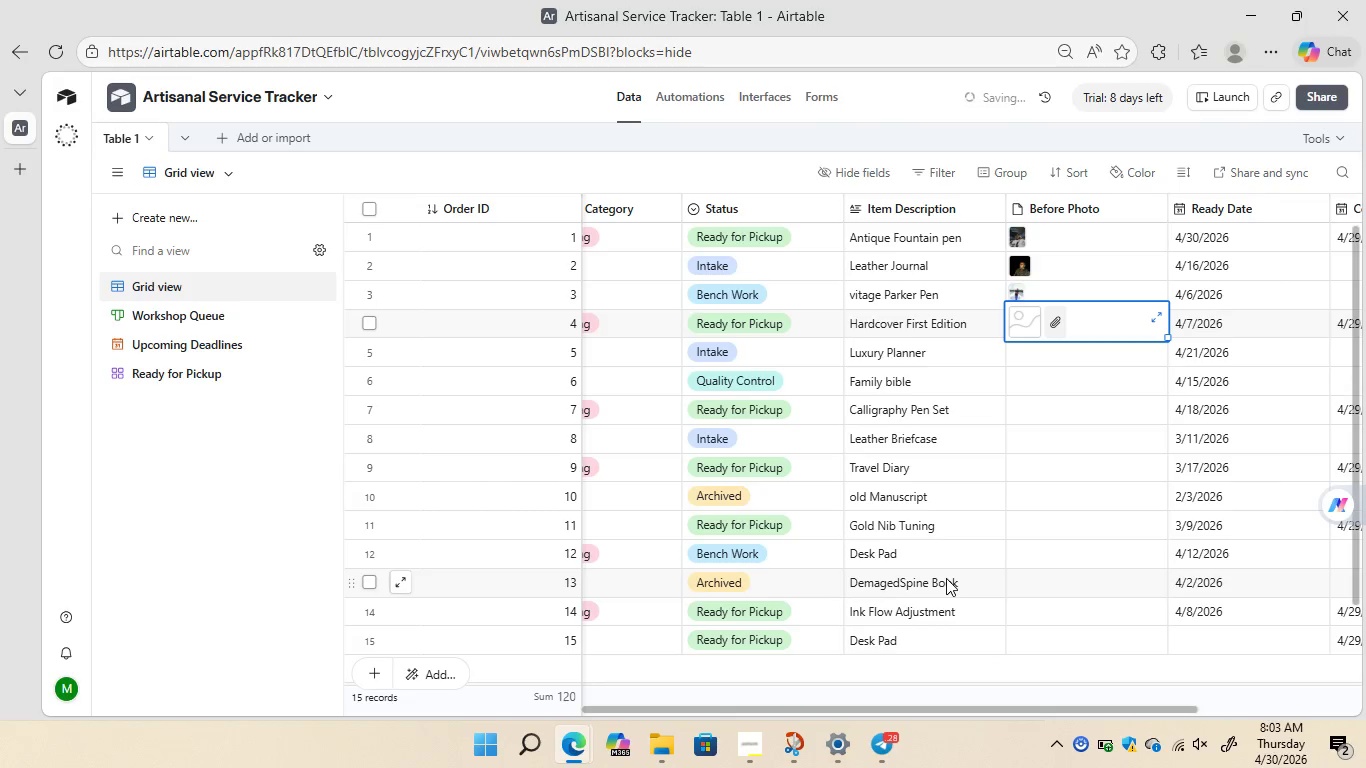 
wait(10.09)
 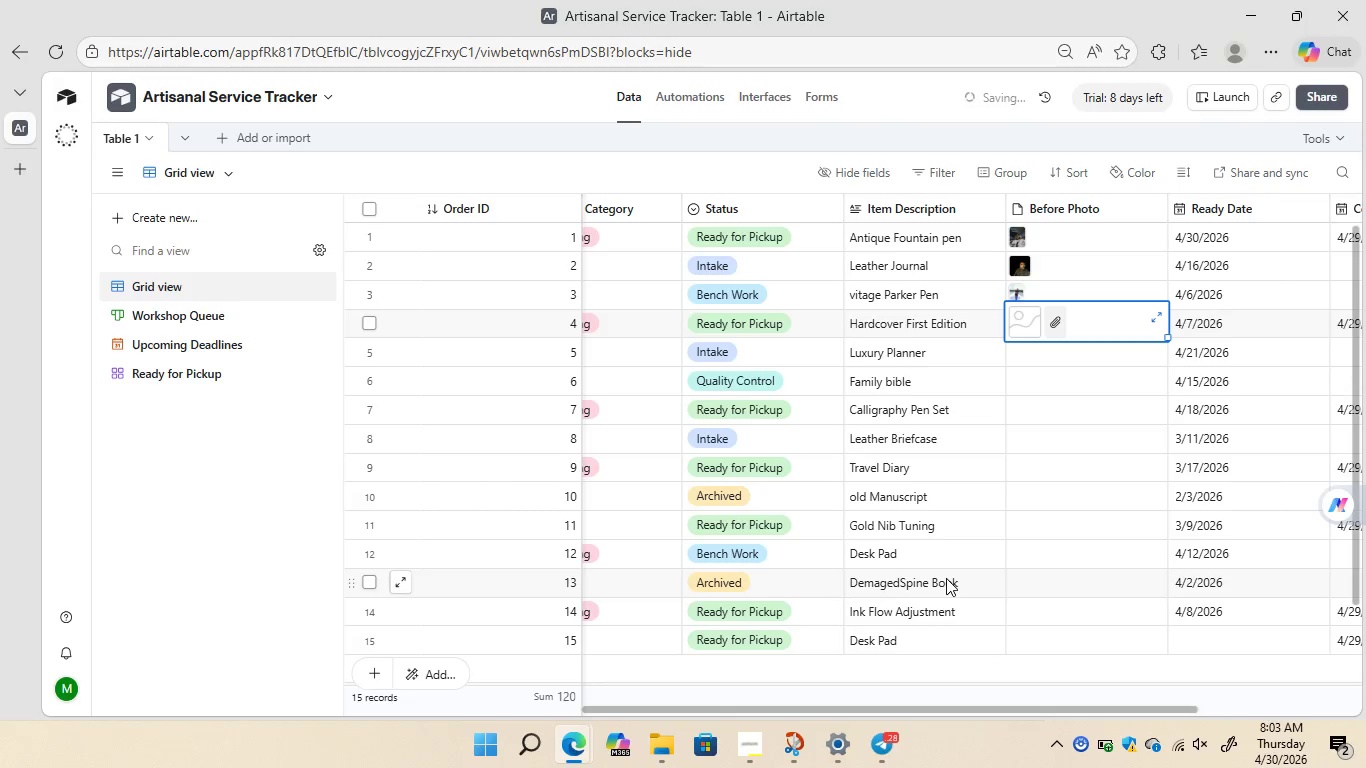 
left_click([1017, 350])
 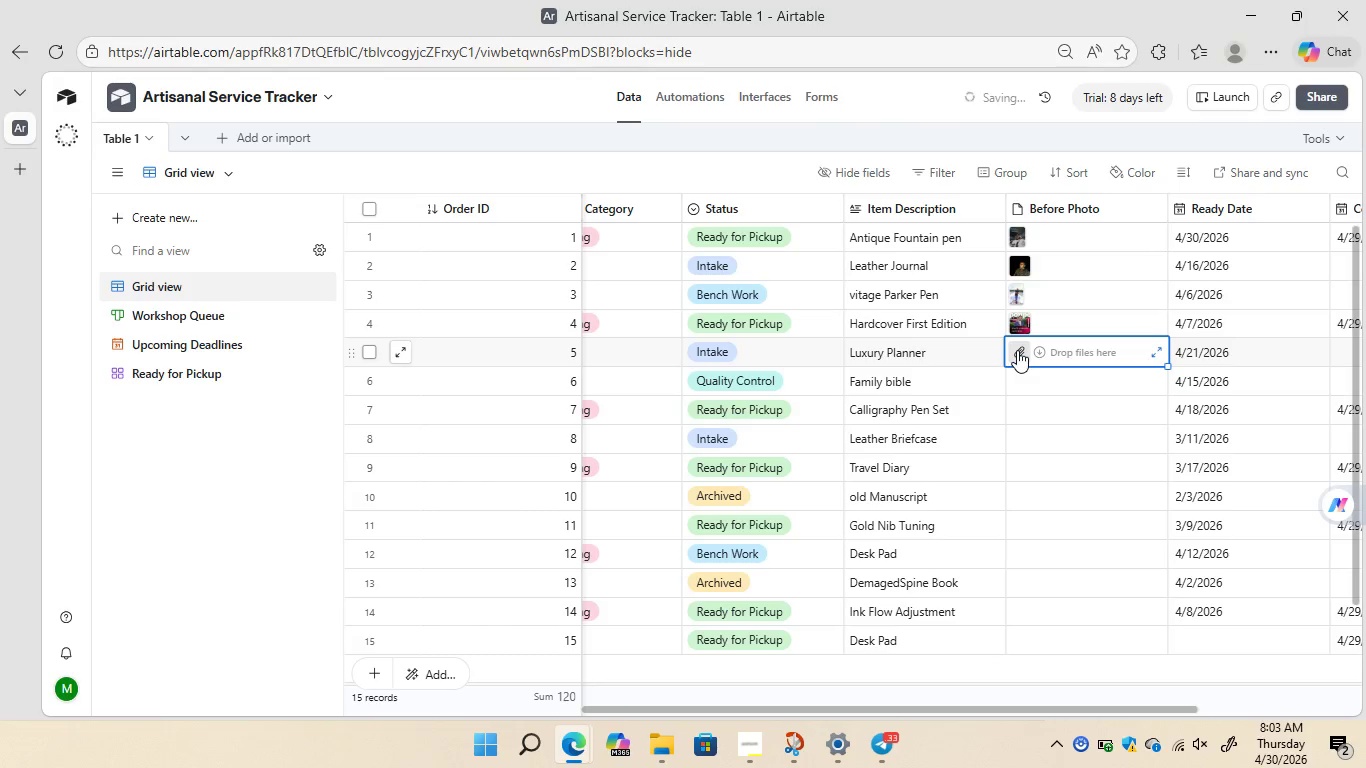 
left_click([1017, 350])
 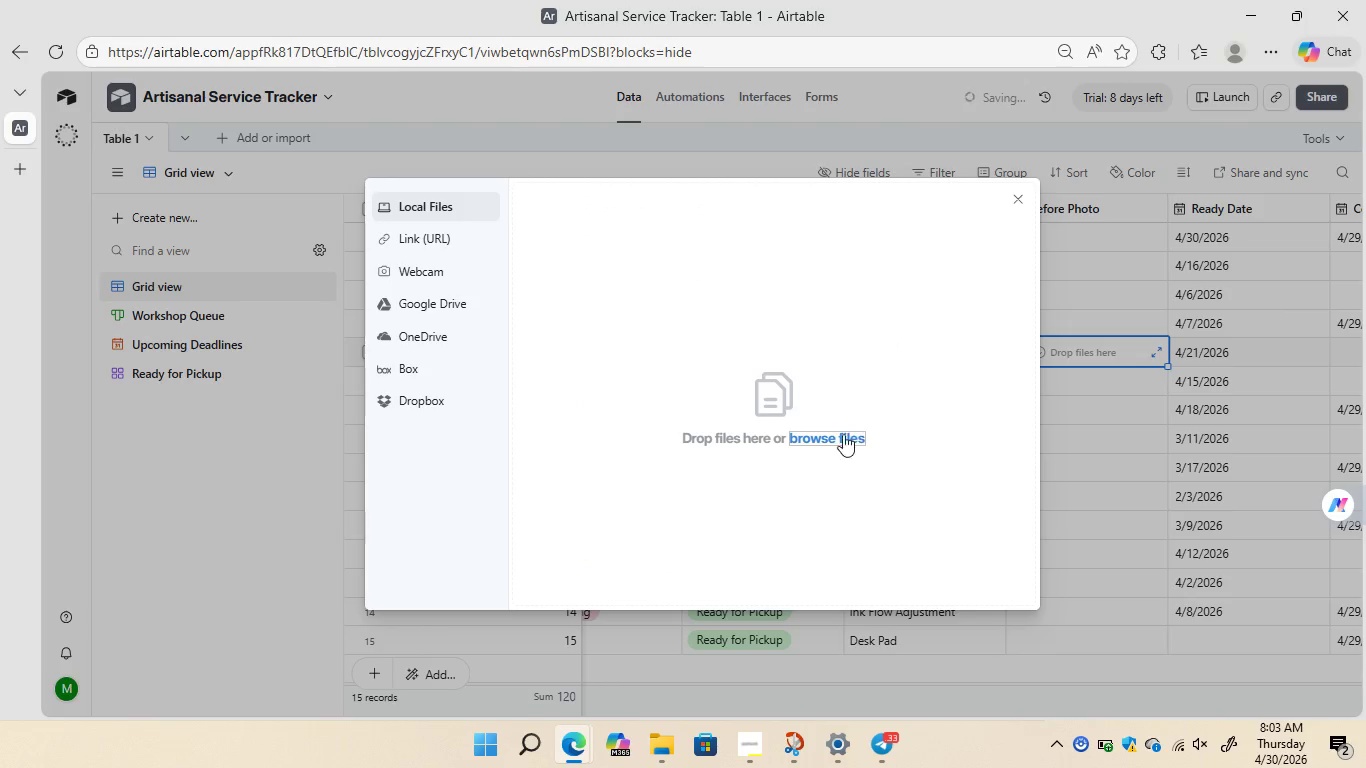 
left_click([837, 436])
 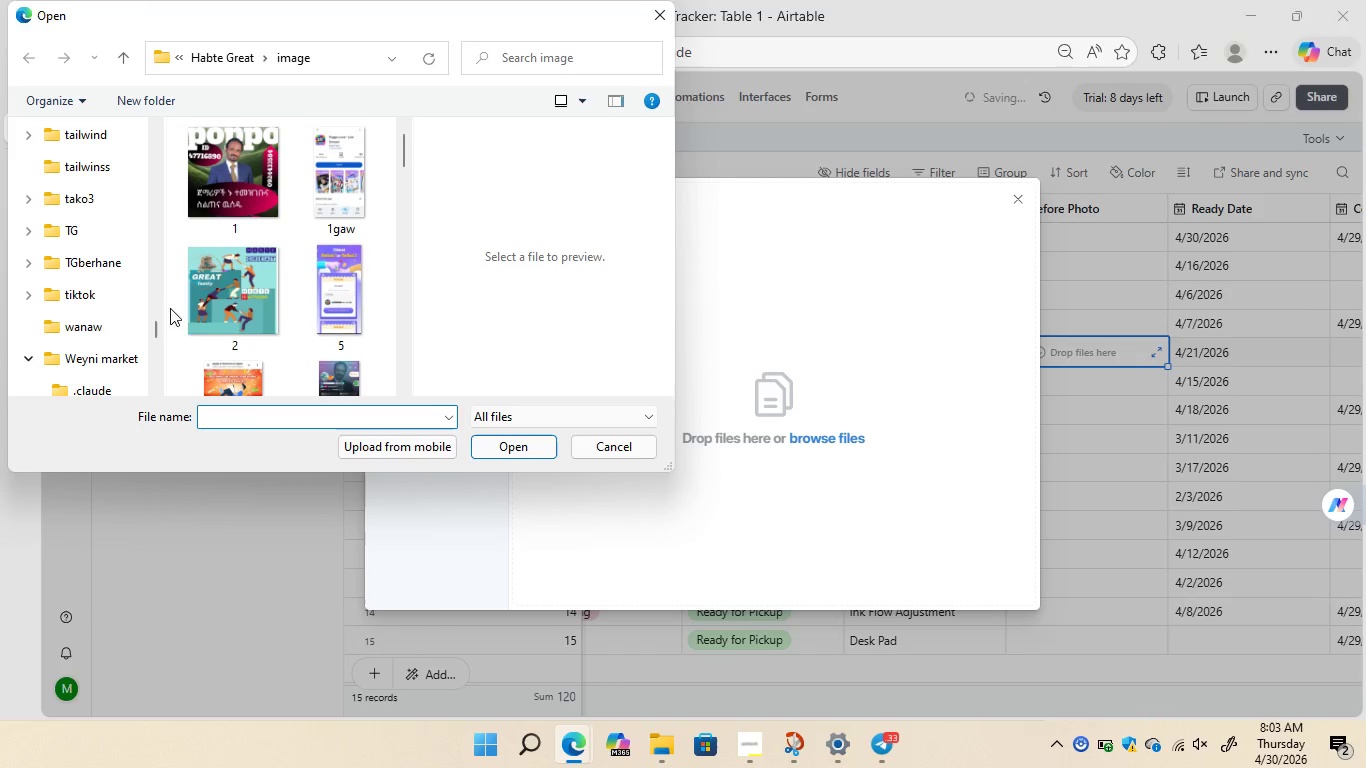 
wait(6.2)
 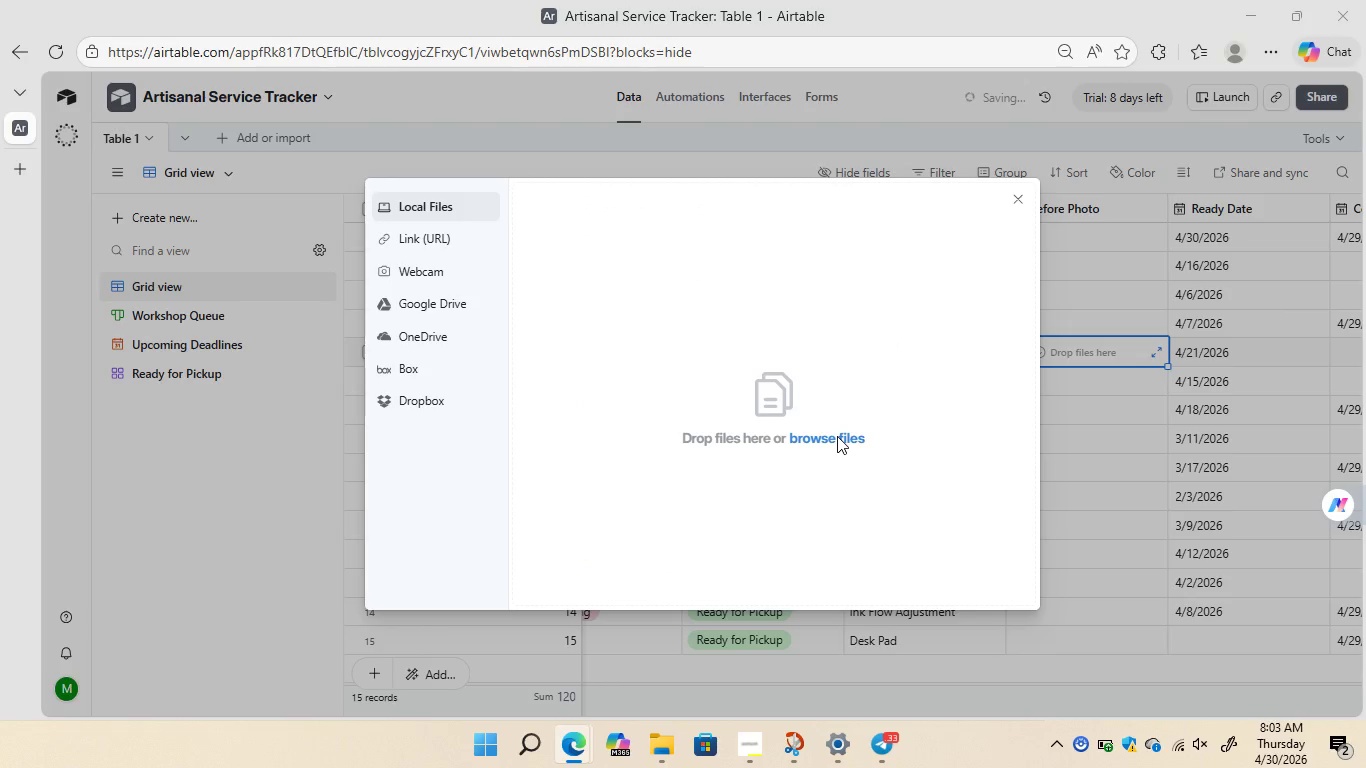 
left_click([230, 56])
 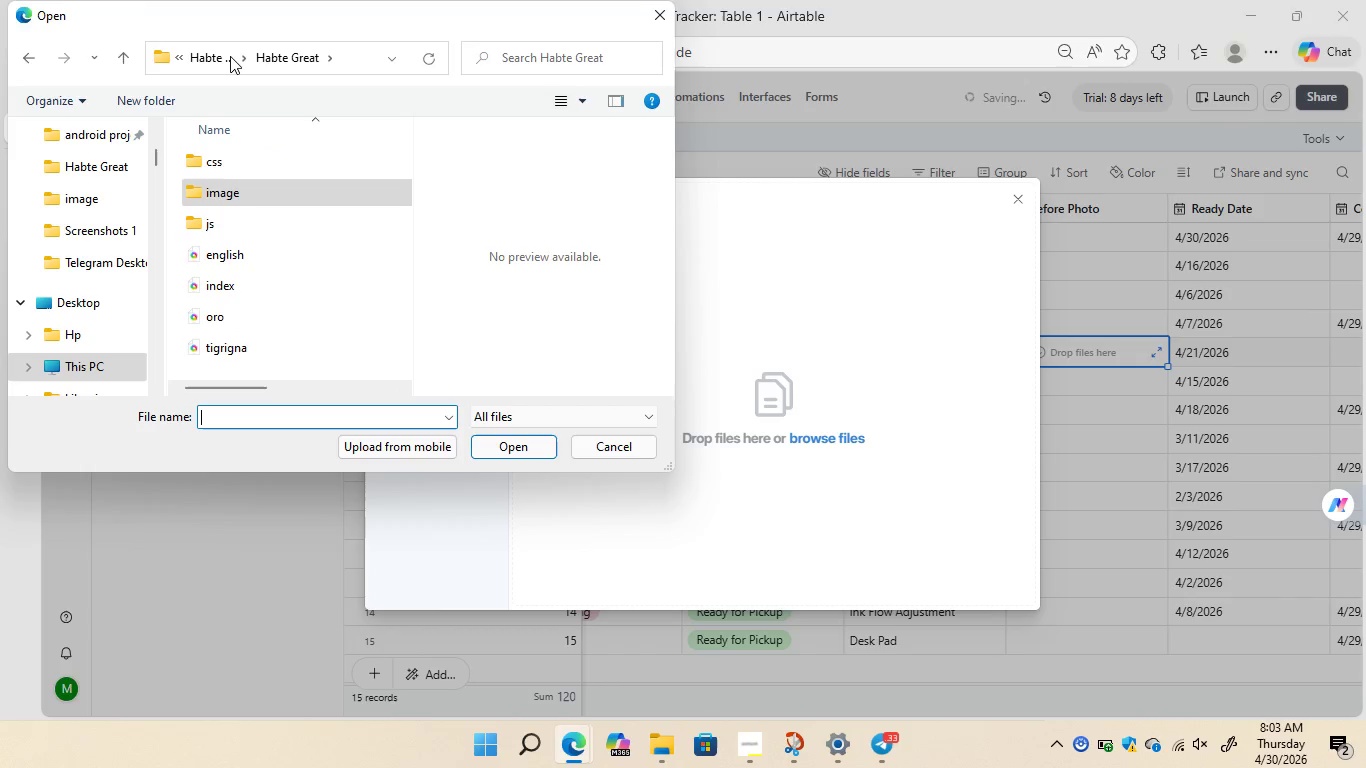 
left_click([206, 50])
 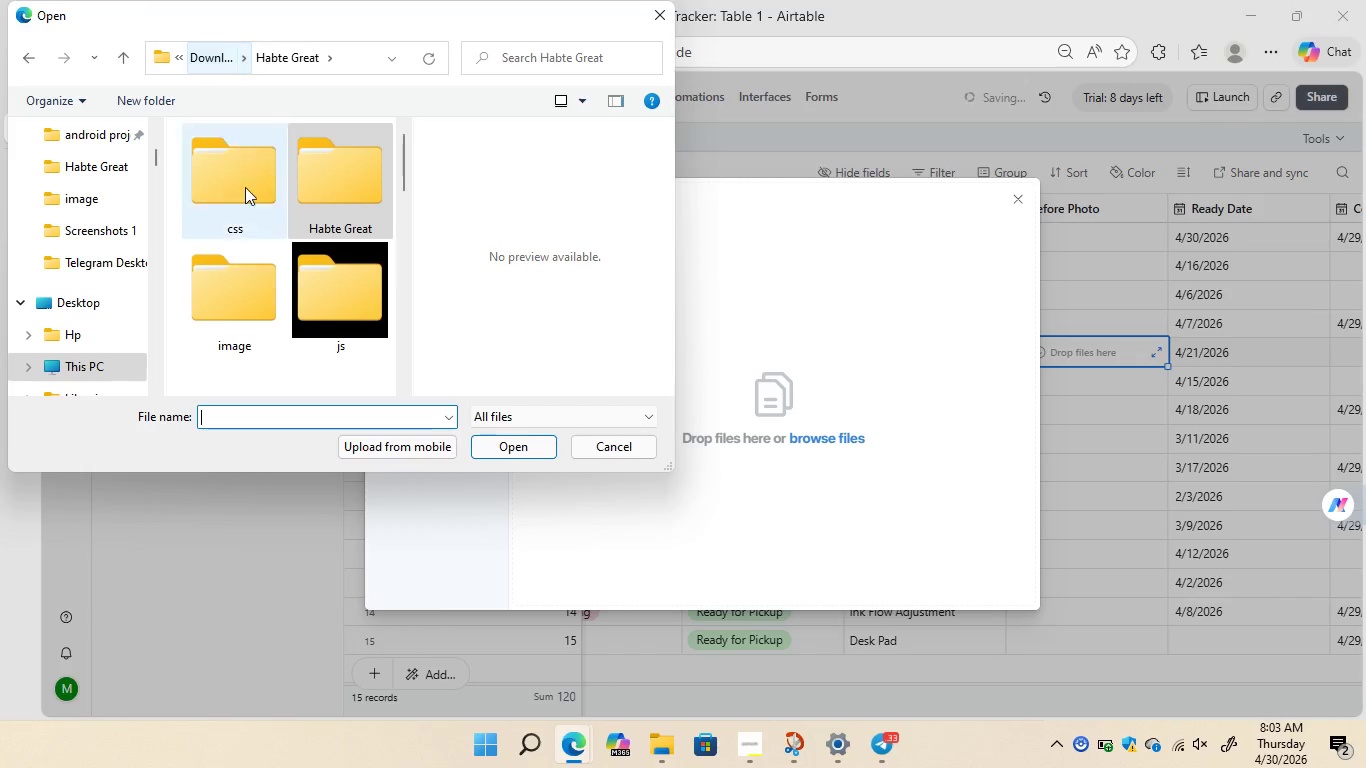 
scroll: coordinate [257, 264], scroll_direction: down, amount: 5.0
 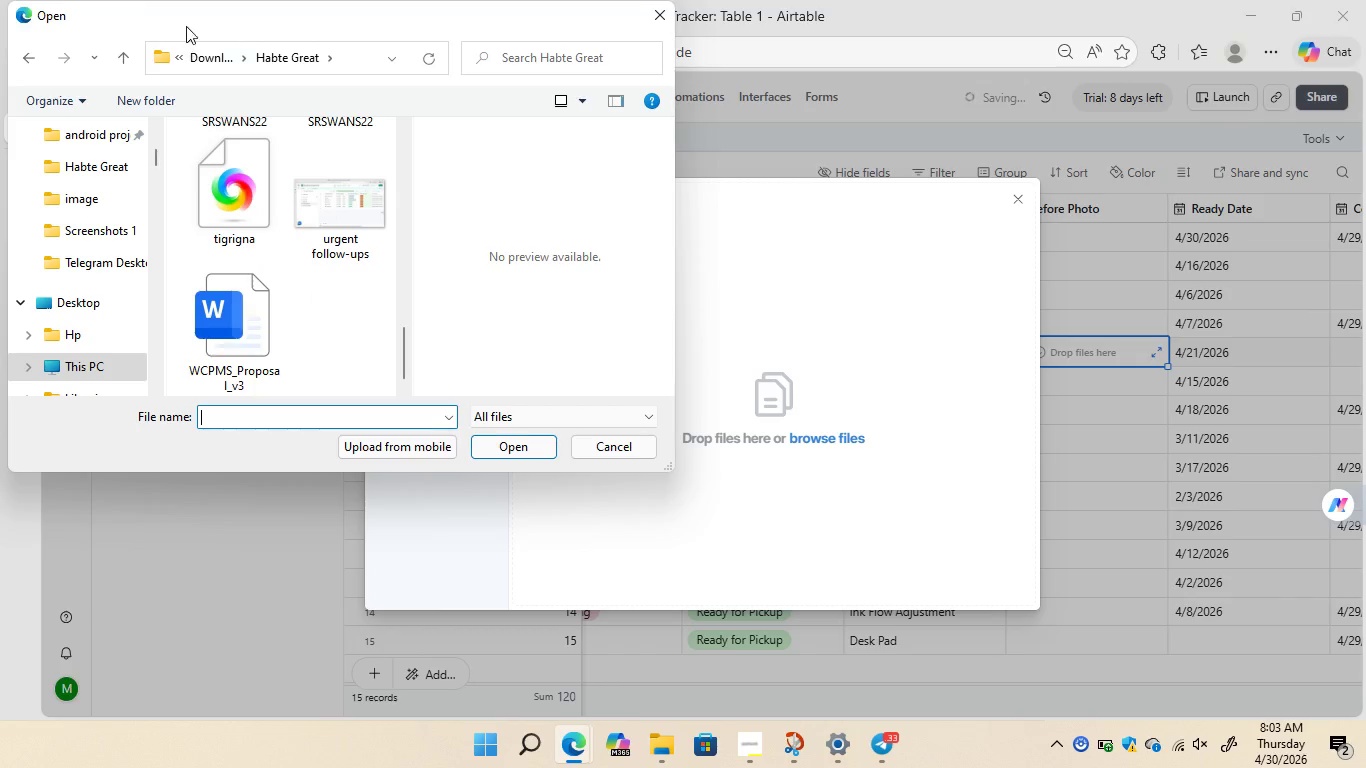 
left_click([198, 55])
 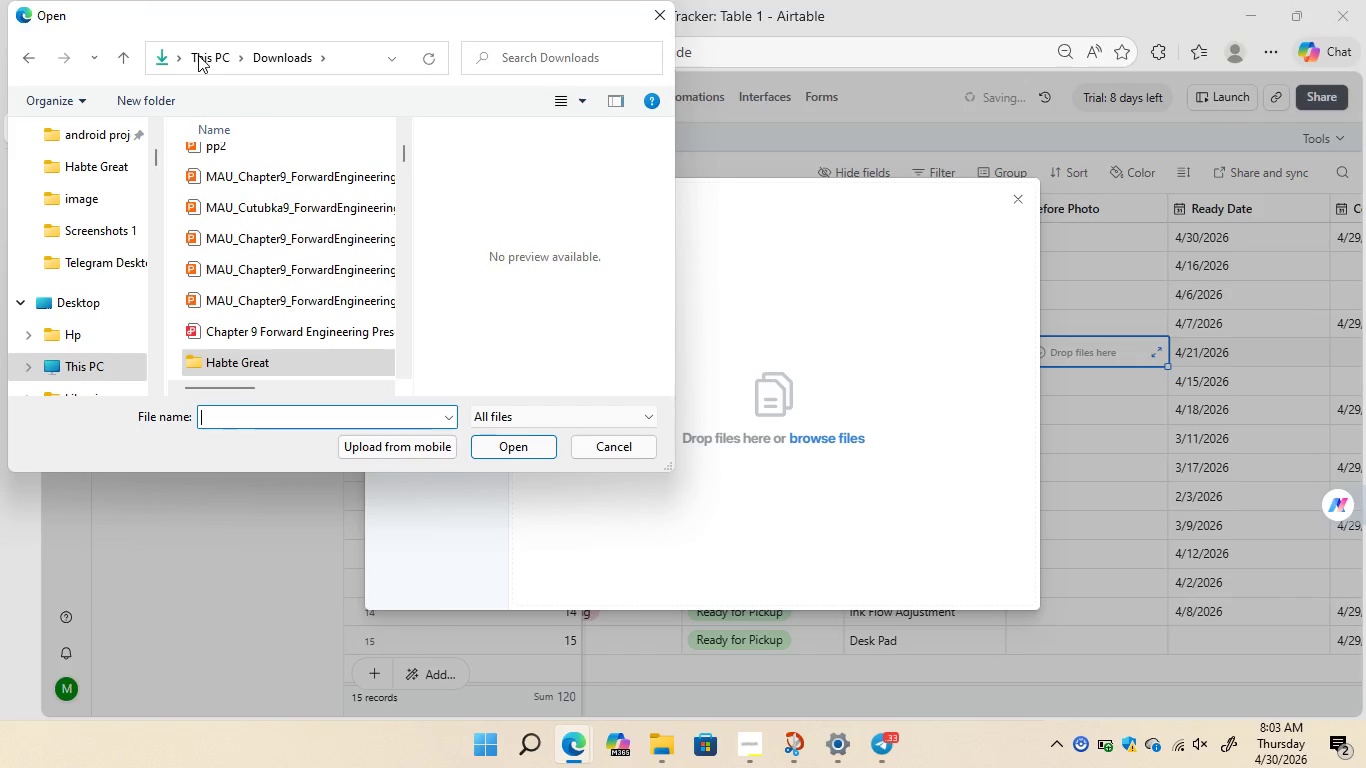 
scroll: coordinate [281, 259], scroll_direction: down, amount: 2.0
 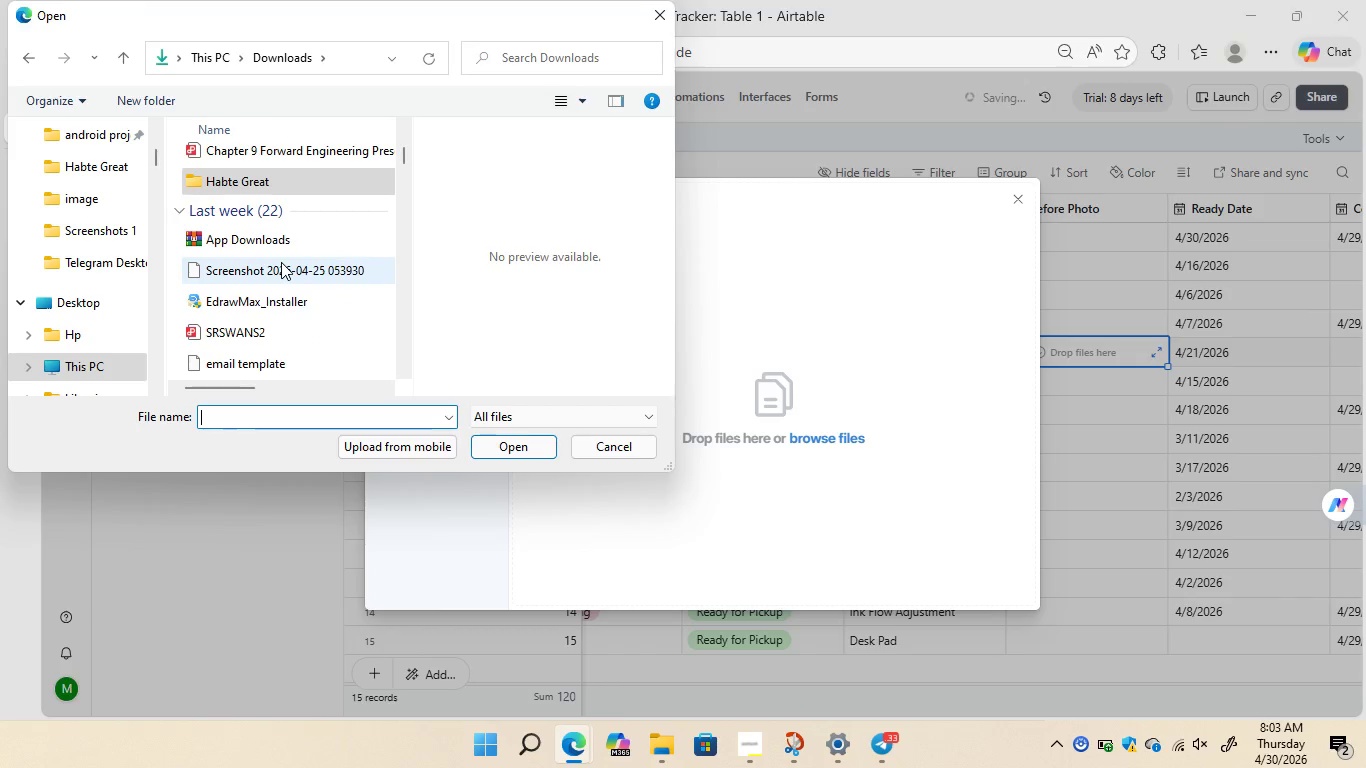 
left_click([281, 262])
 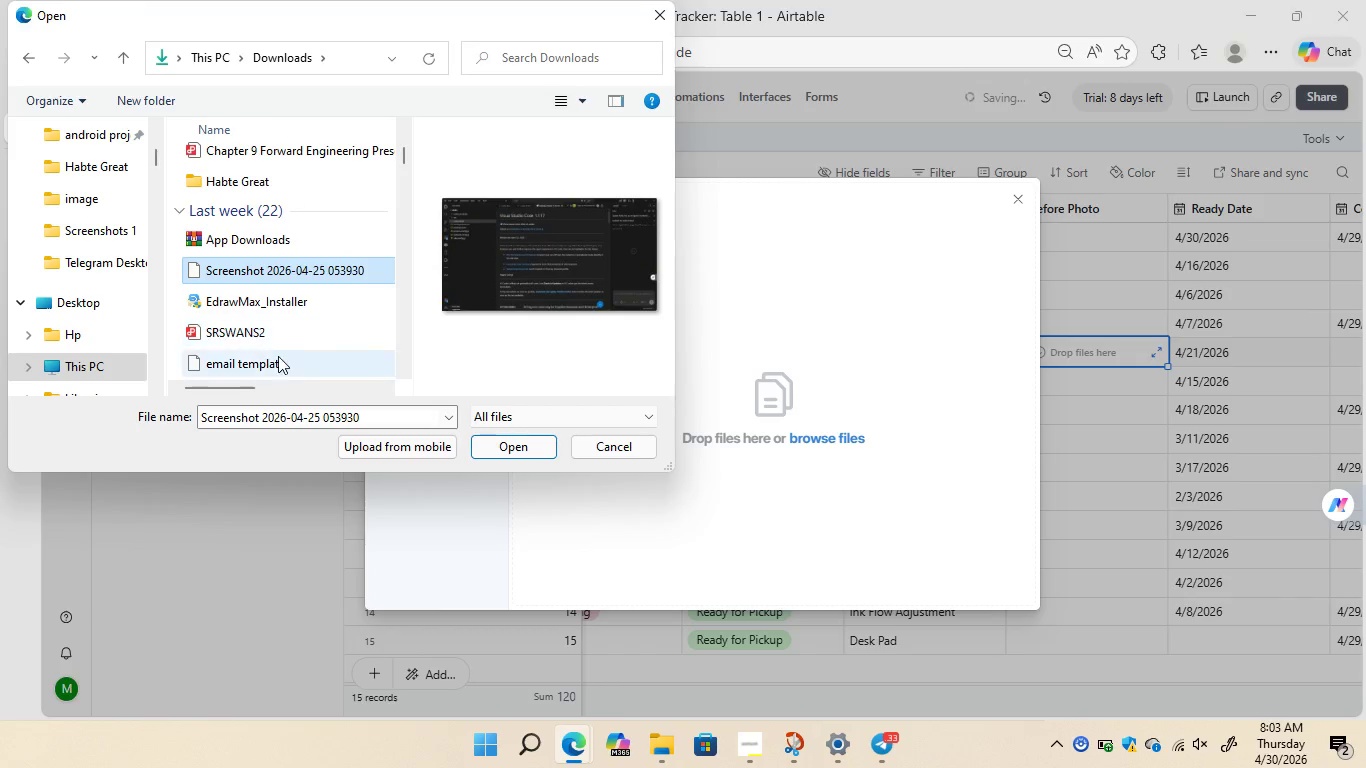 
left_click([276, 357])
 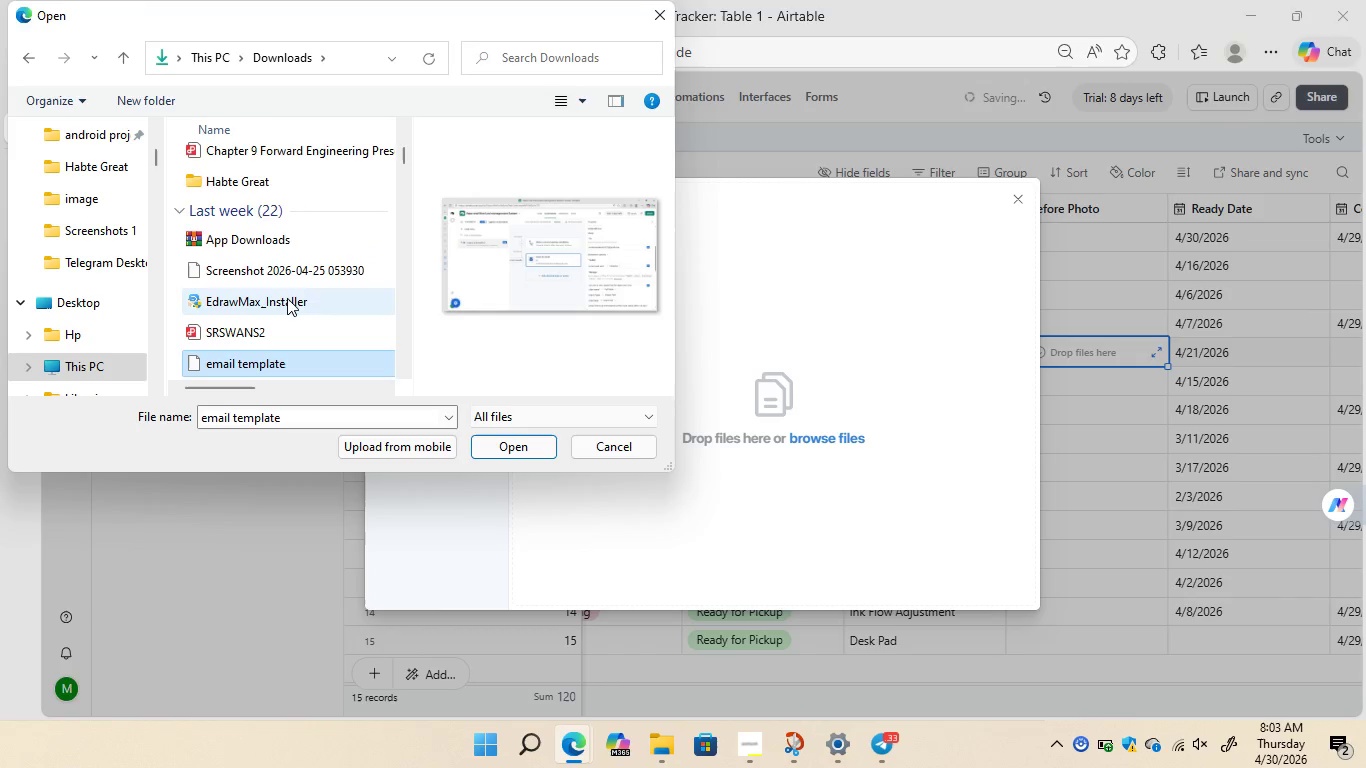 
scroll: coordinate [287, 298], scroll_direction: down, amount: 3.0
 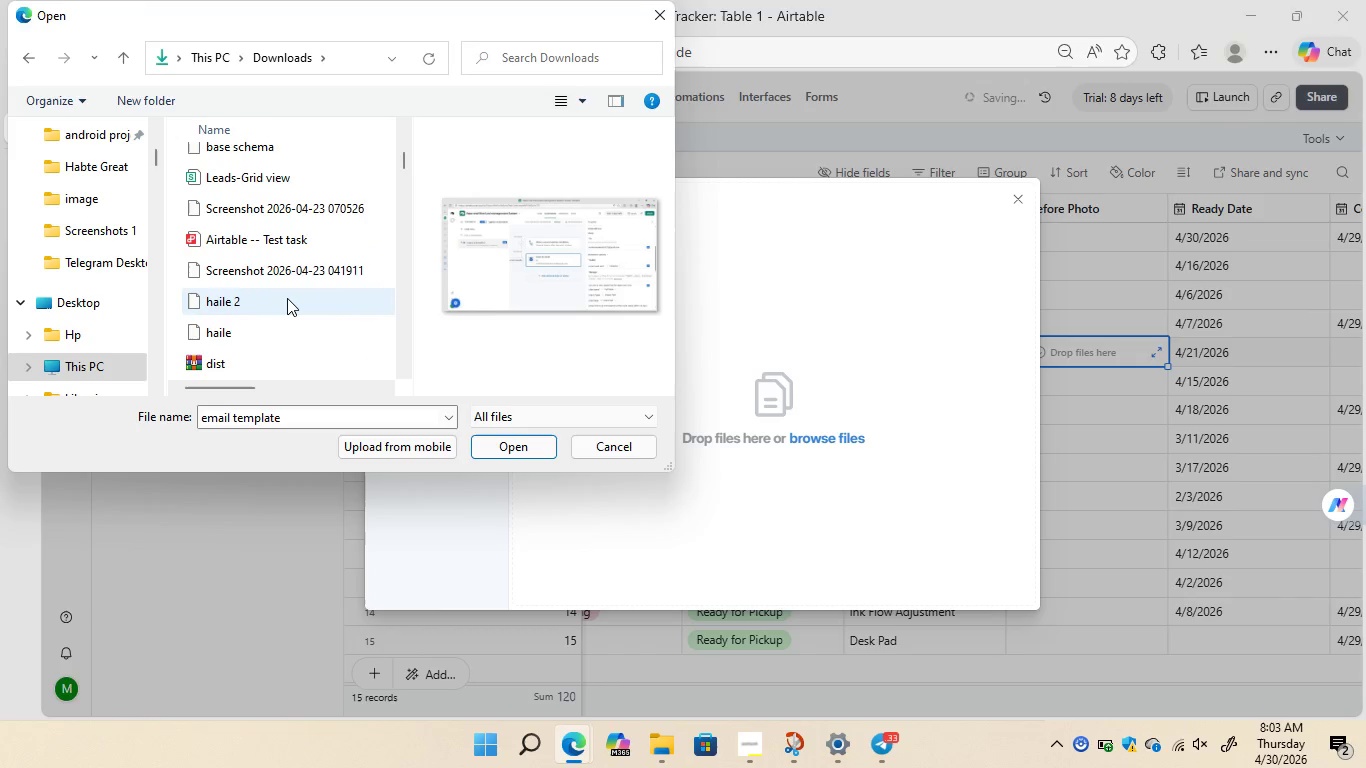 
left_click([287, 298])
 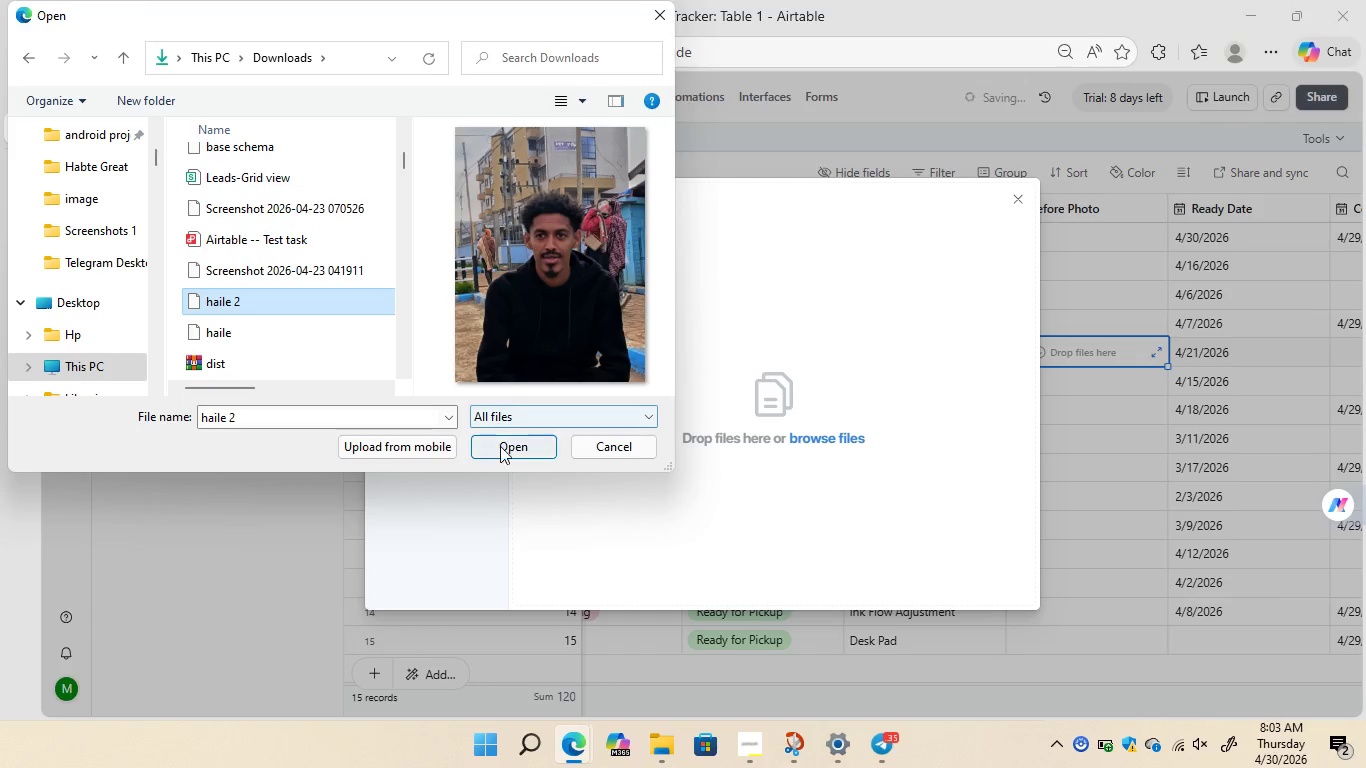 
left_click([500, 447])
 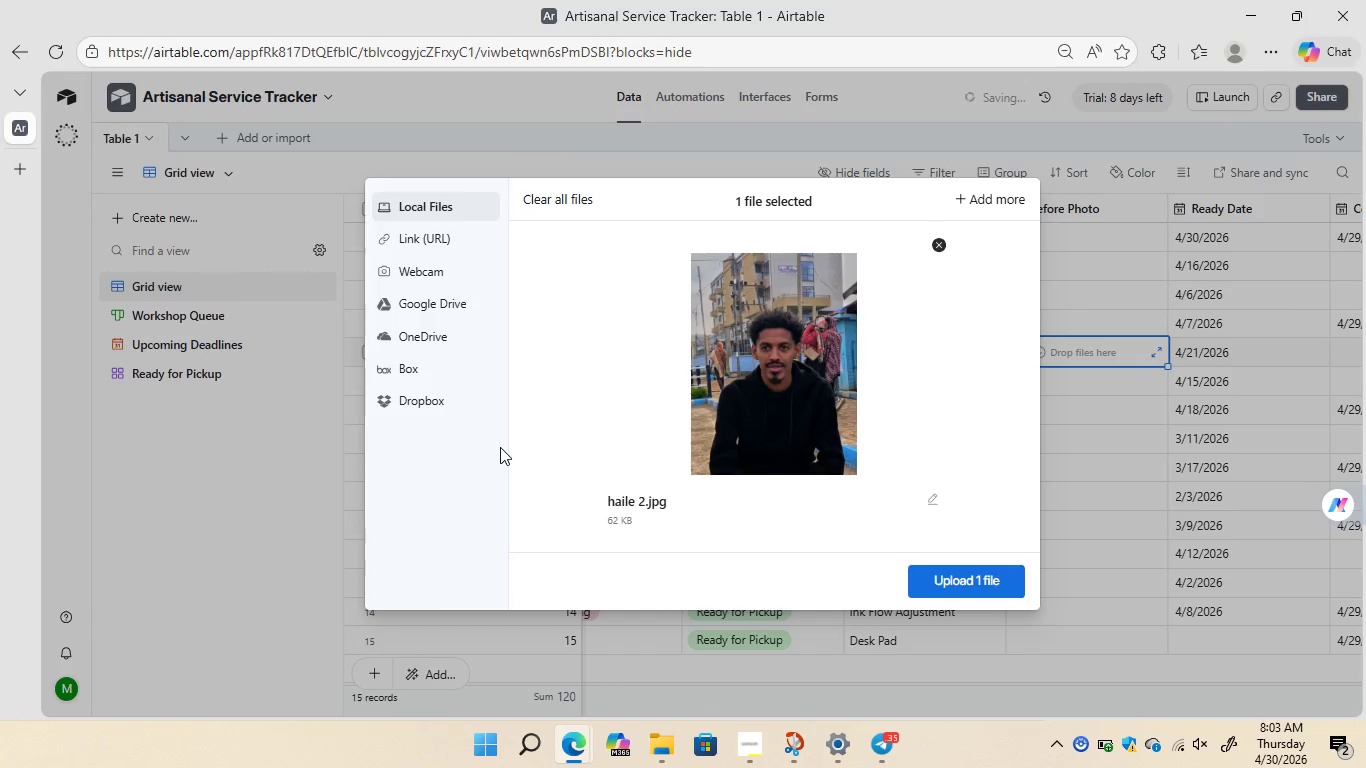 
wait(6.56)
 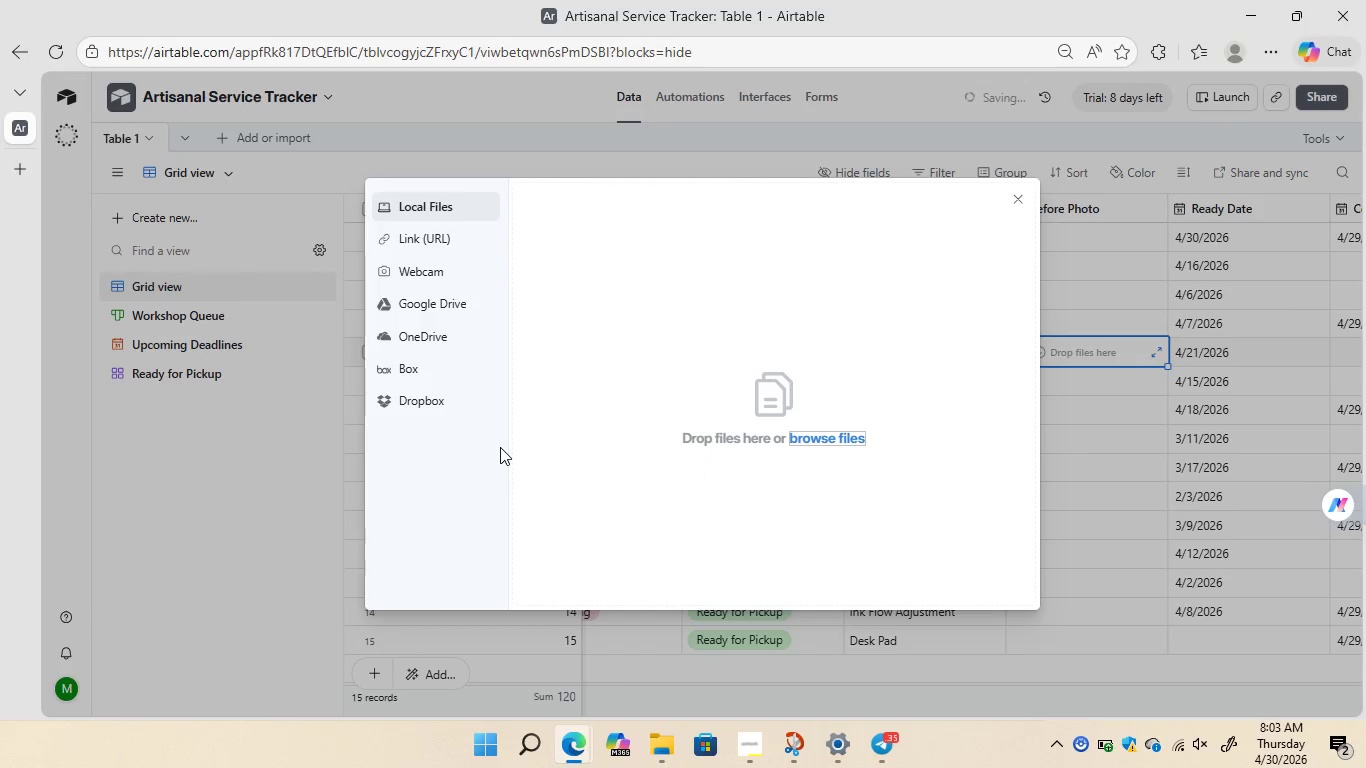 
left_click([951, 579])
 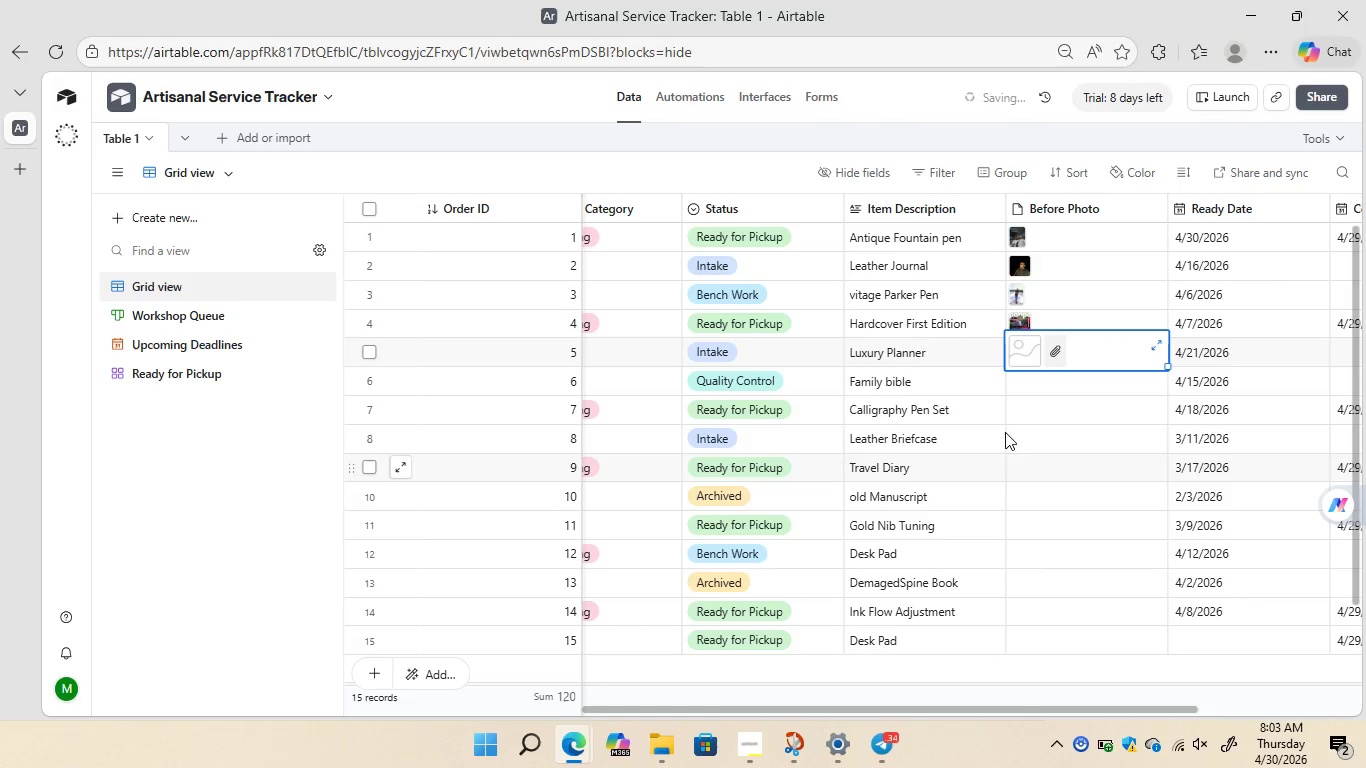 
wait(7.25)
 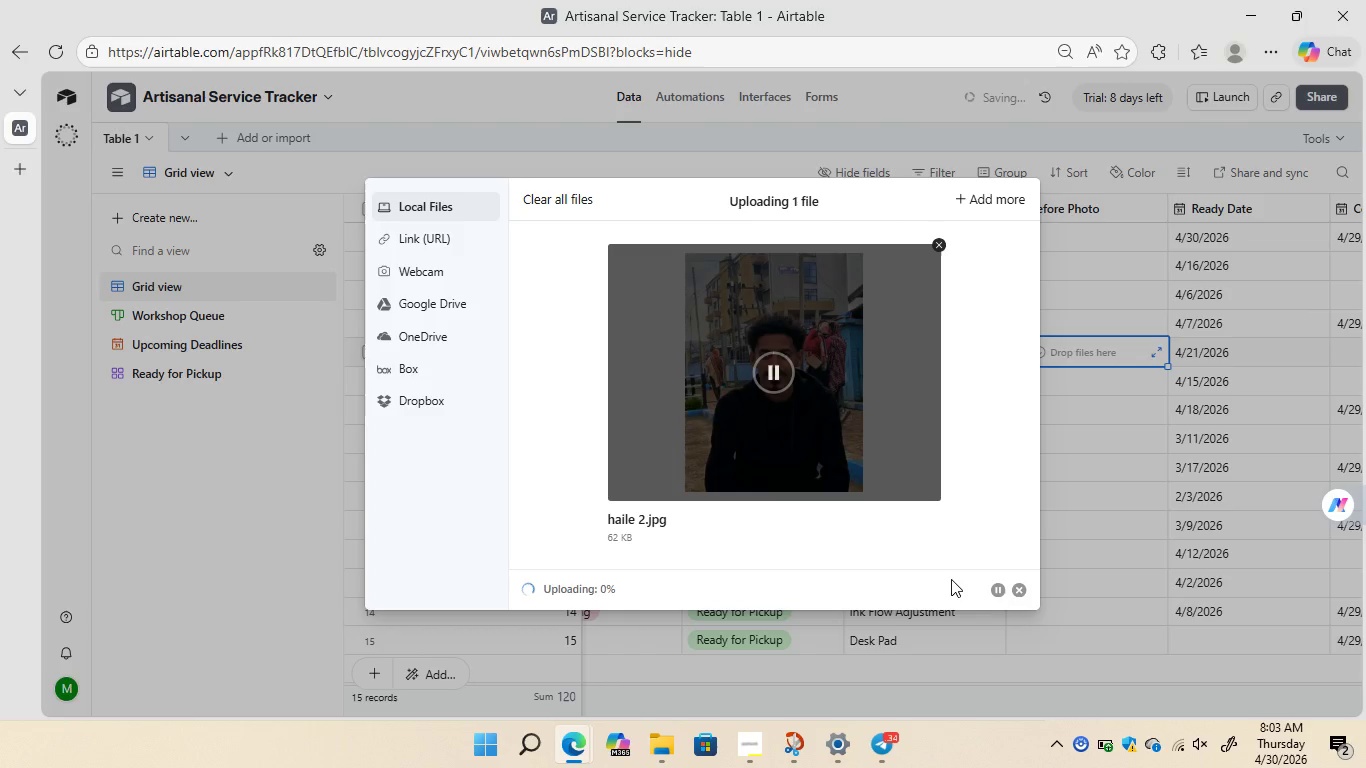 
left_click([1022, 378])
 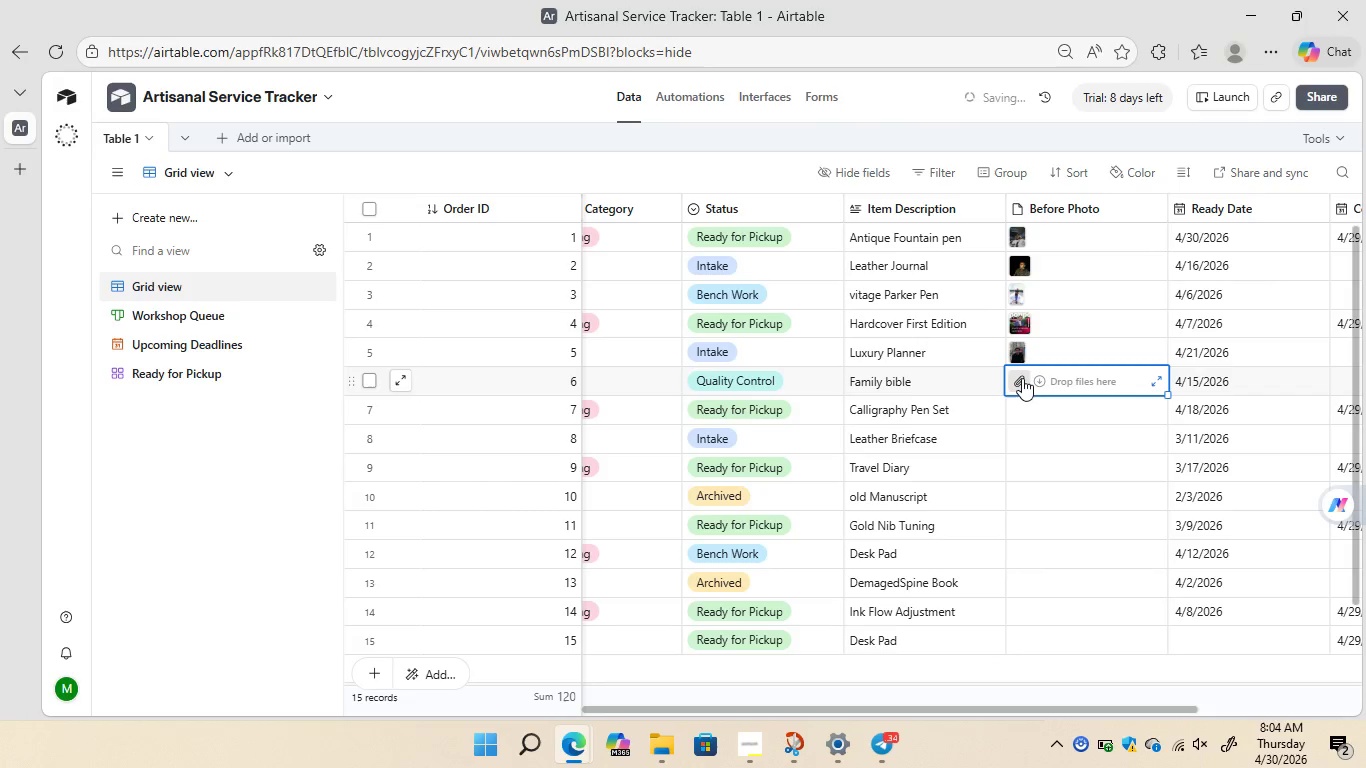 
left_click([1022, 378])
 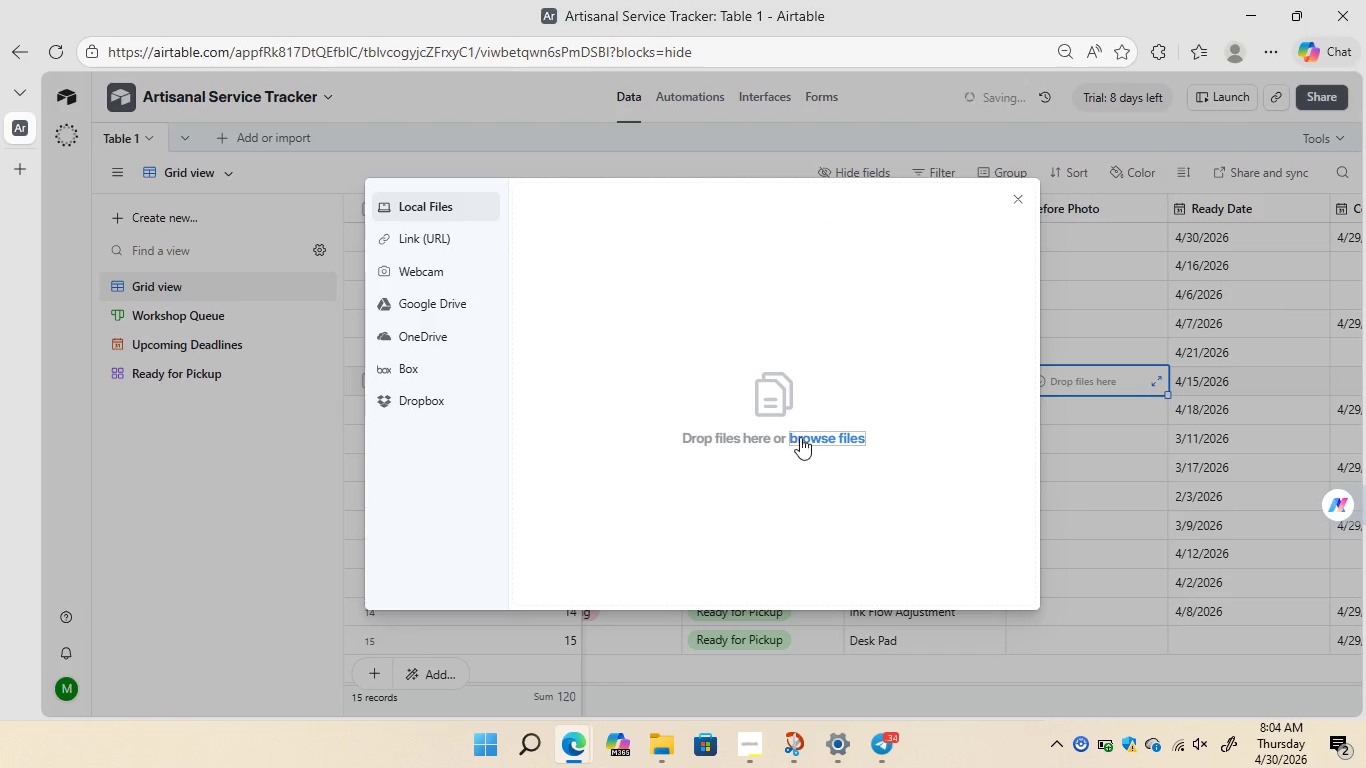 
left_click([805, 439])
 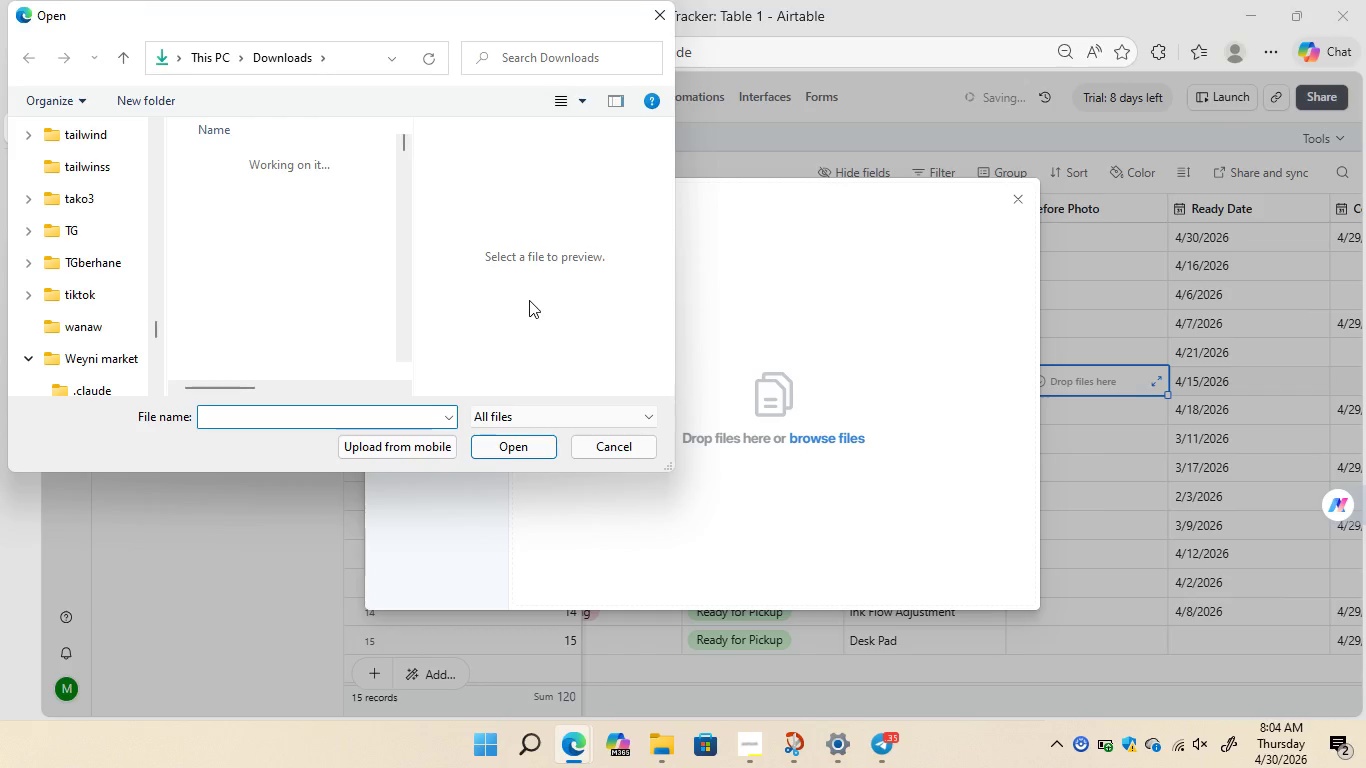 
wait(5.36)
 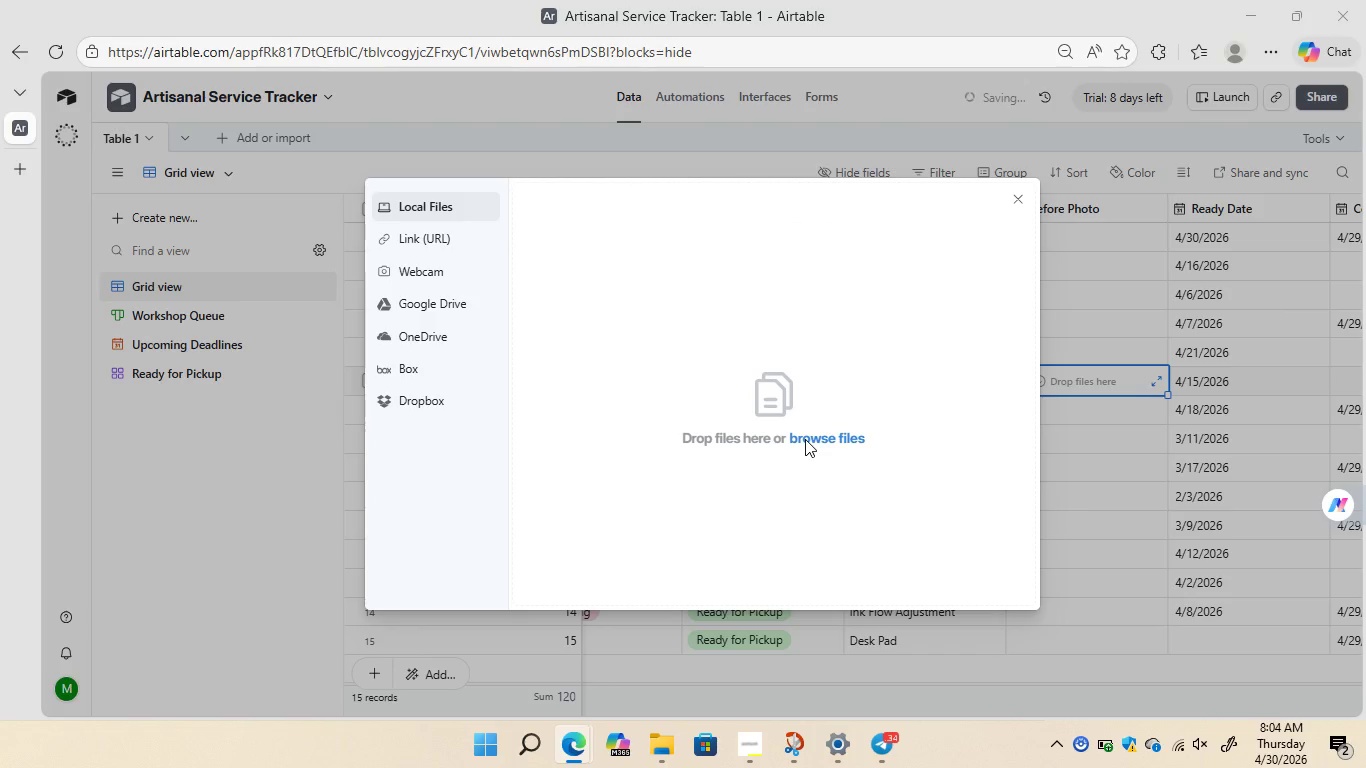 
scroll: coordinate [270, 295], scroll_direction: down, amount: 20.0
 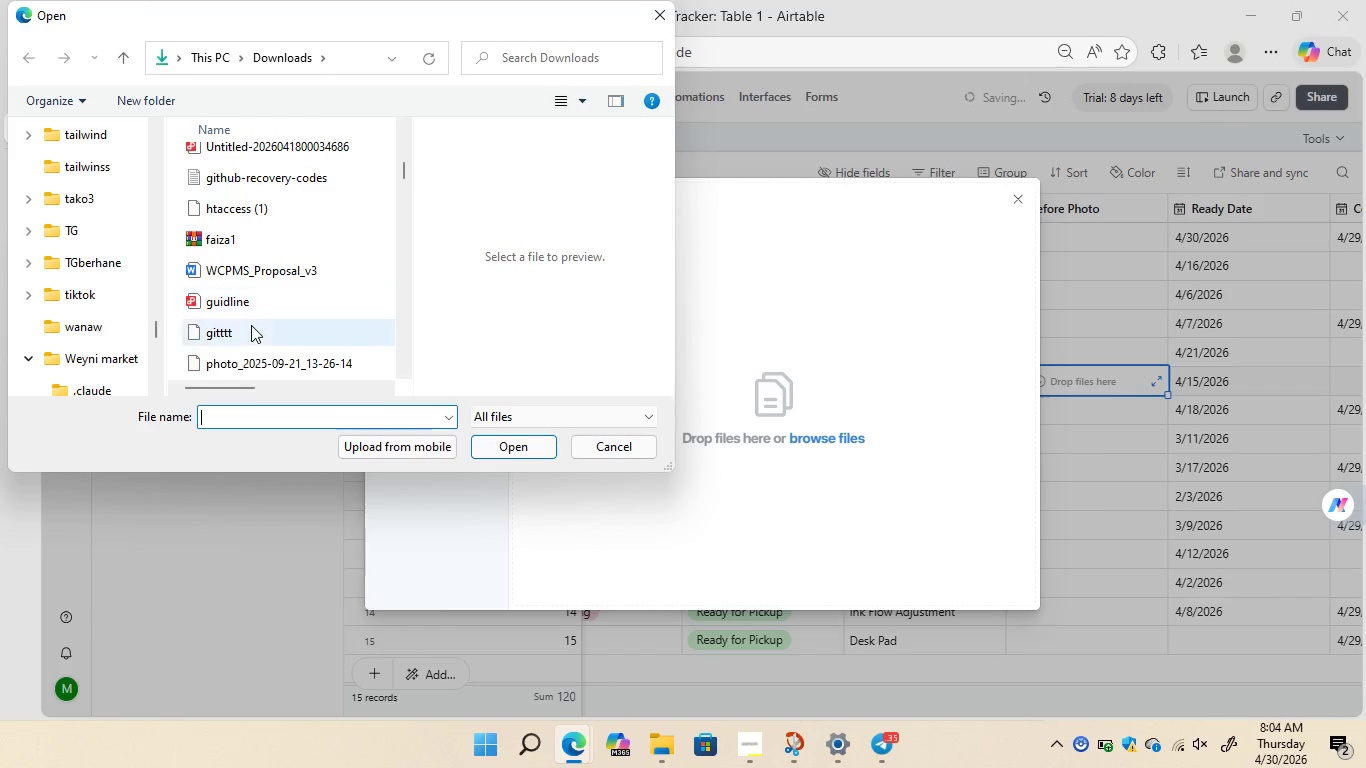 
left_click([244, 335])
 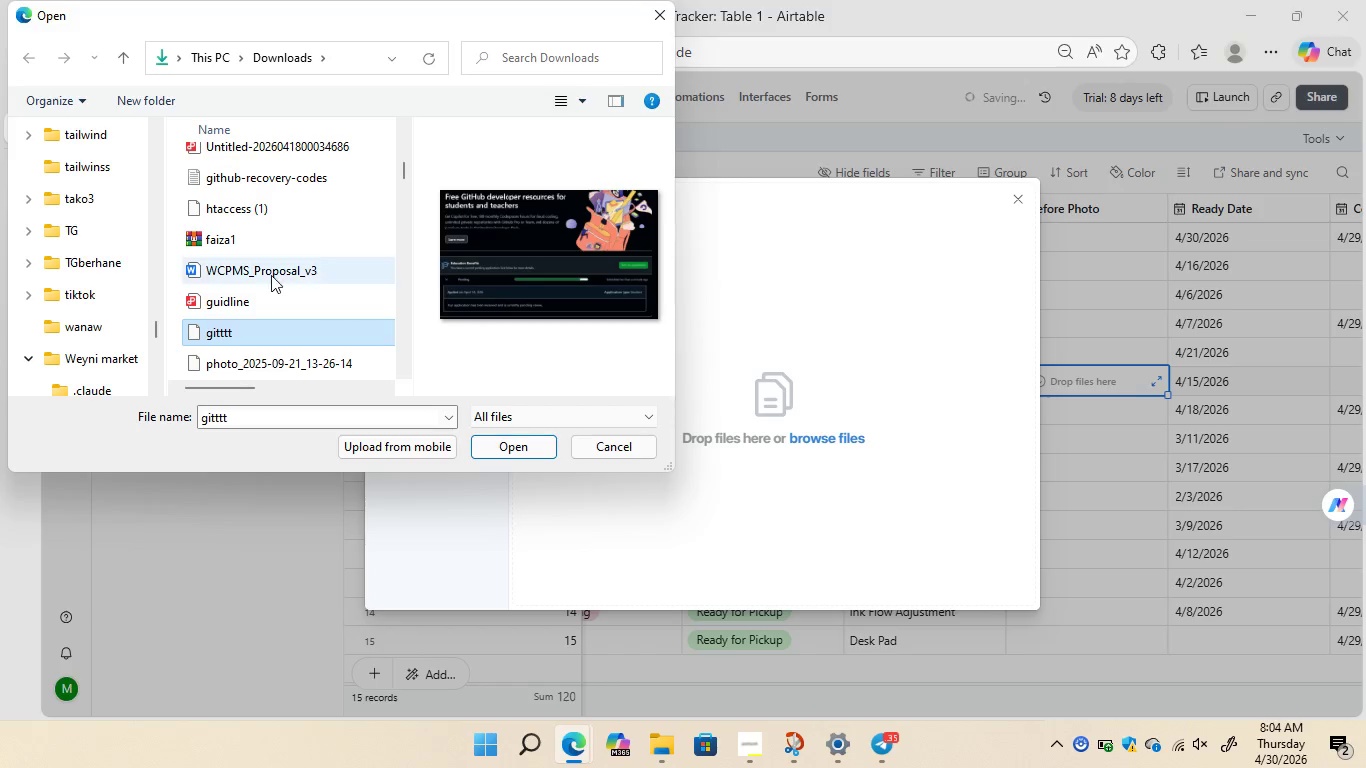 
scroll: coordinate [271, 275], scroll_direction: down, amount: 2.0
 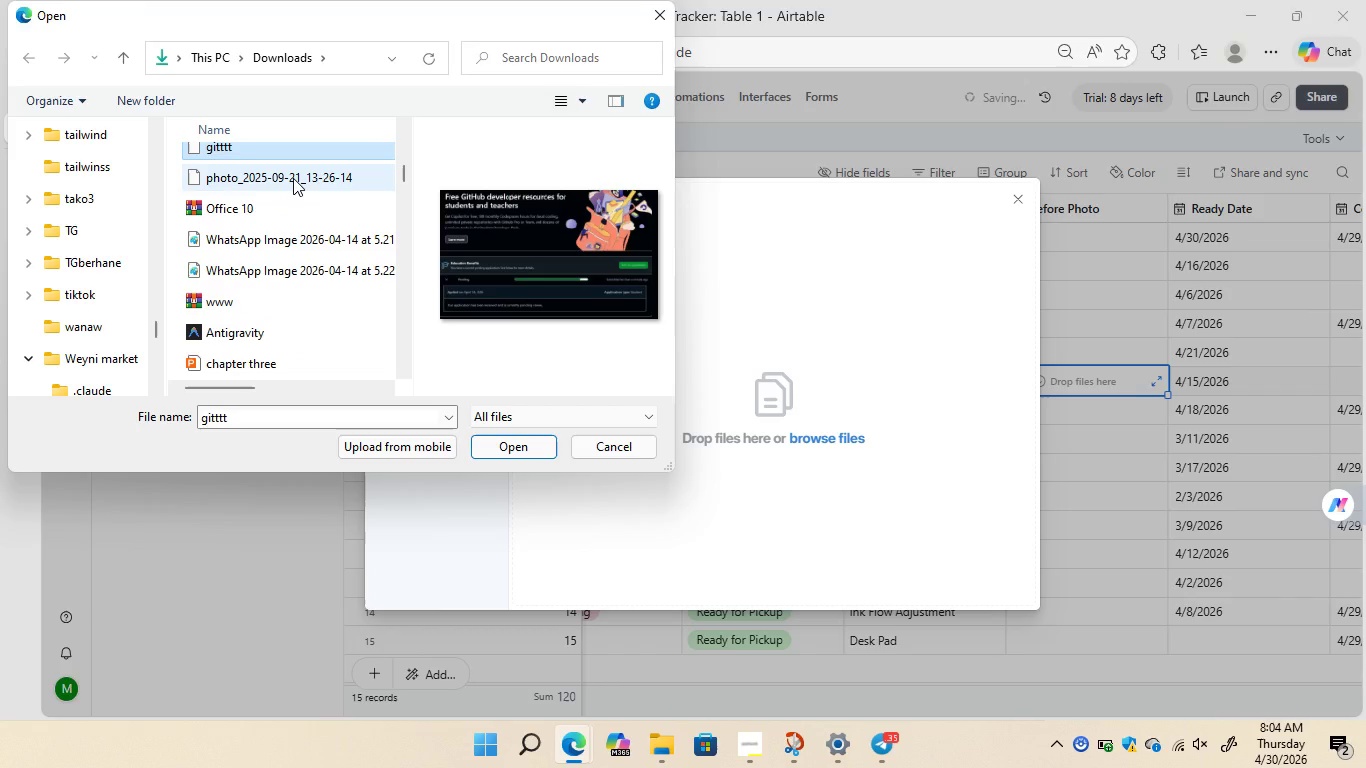 
left_click([293, 178])
 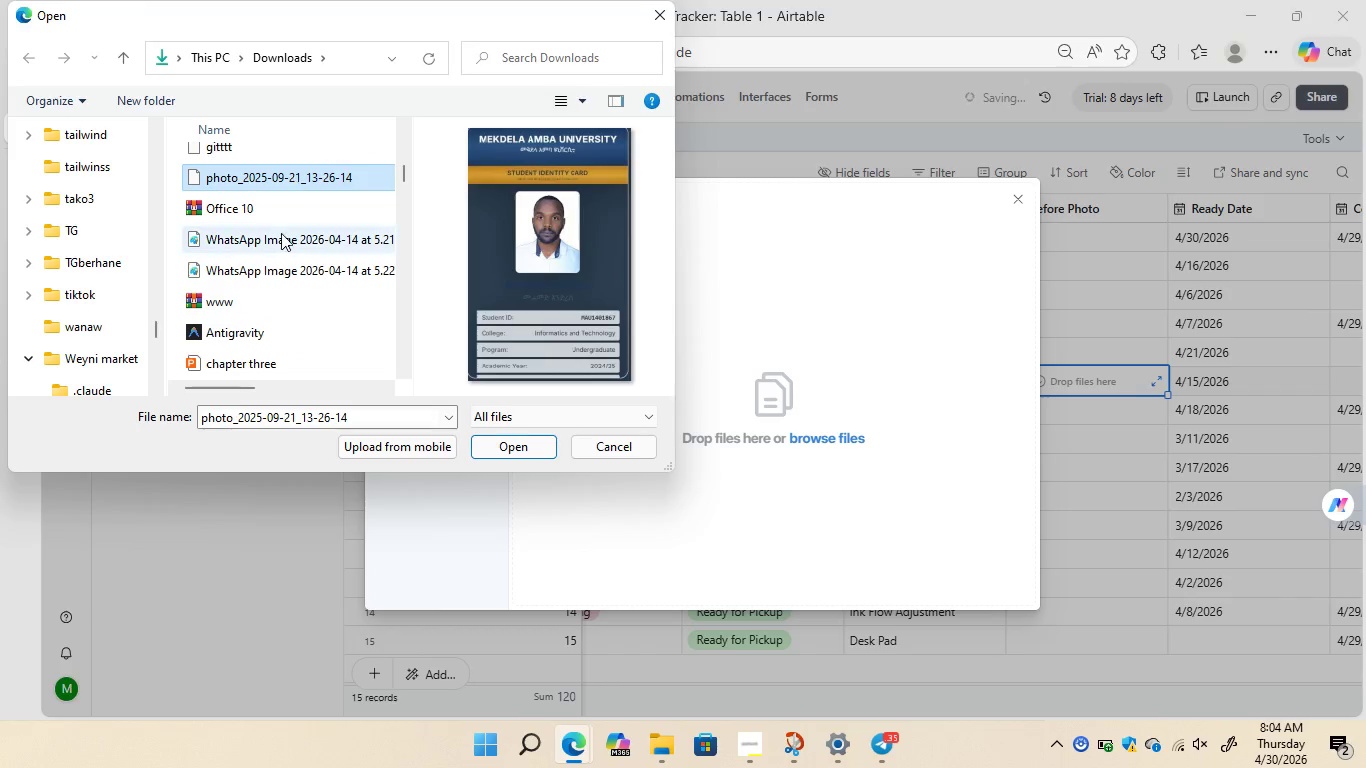 
scroll: coordinate [281, 233], scroll_direction: down, amount: 3.0
 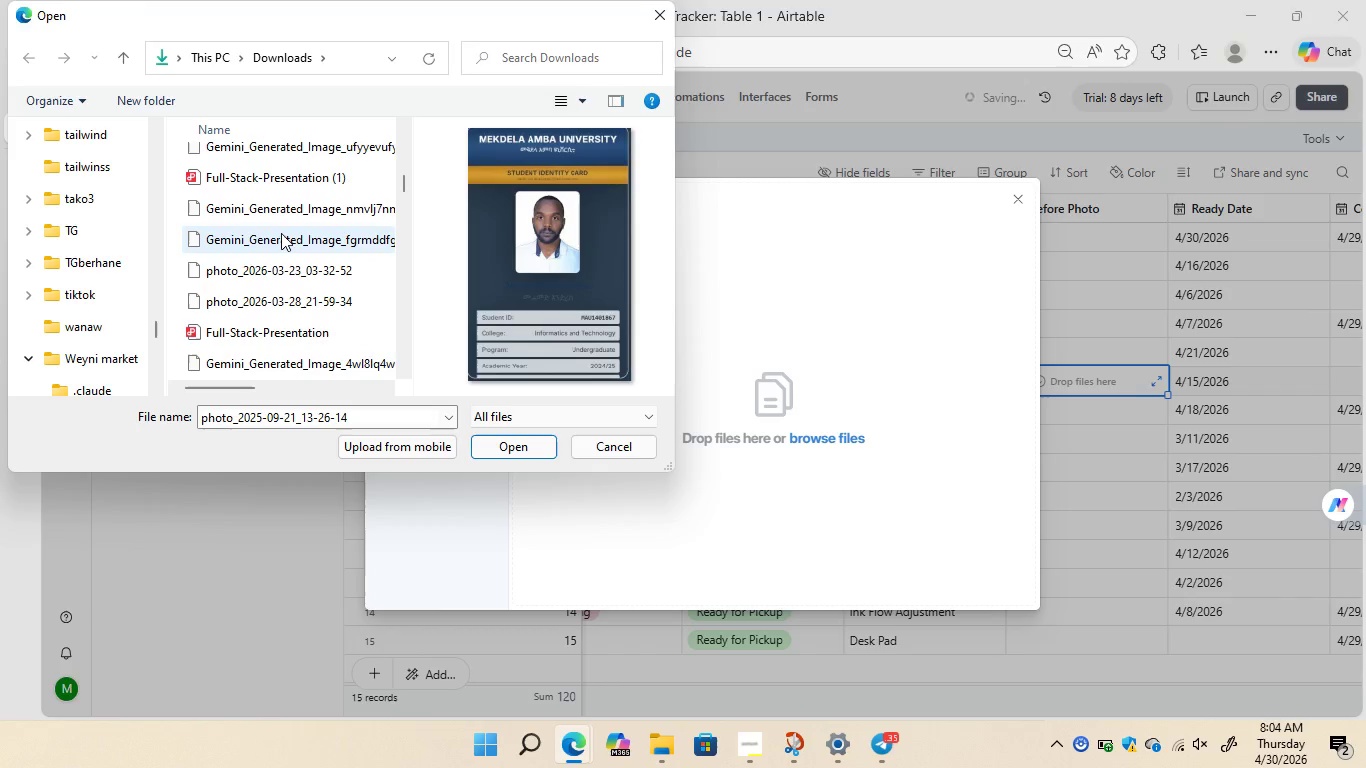 
left_click([265, 272])
 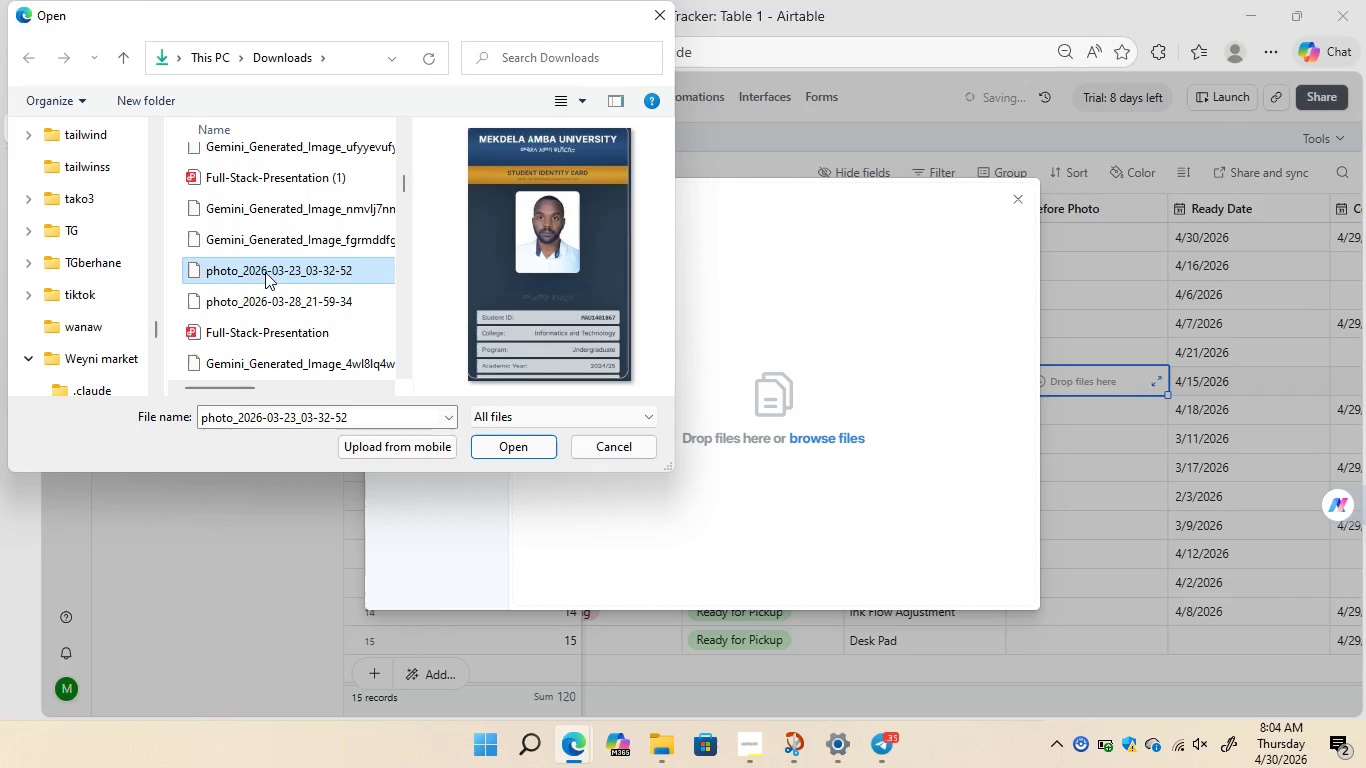 
left_click([265, 272])
 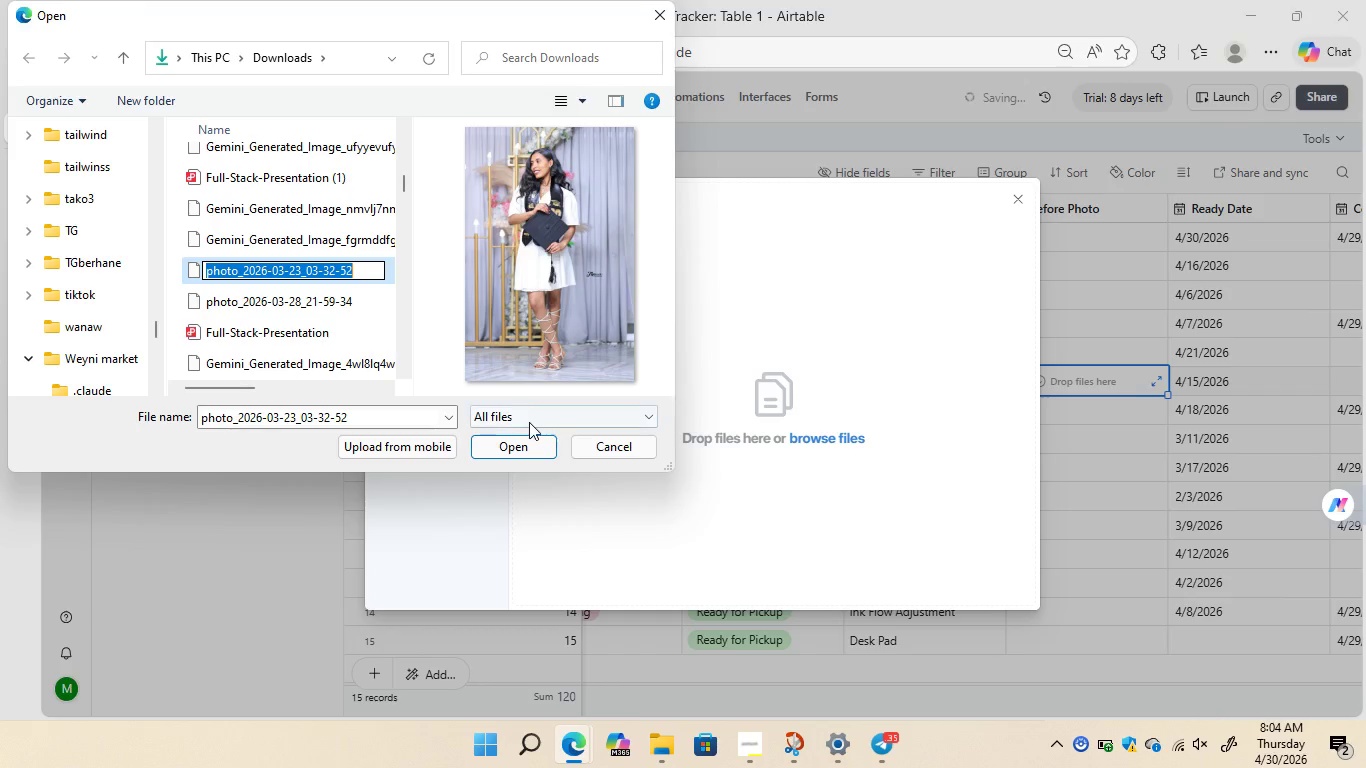 
left_click([529, 447])
 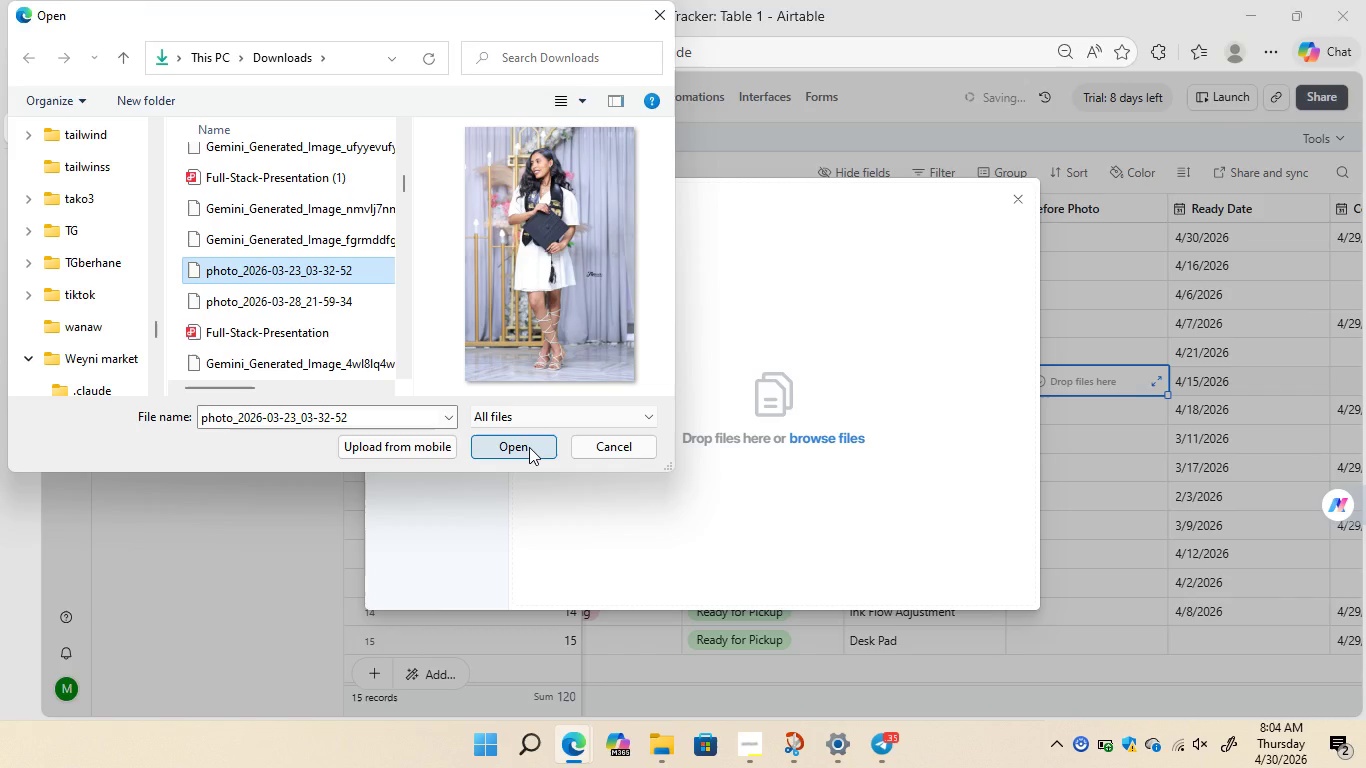 
left_click([529, 447])
 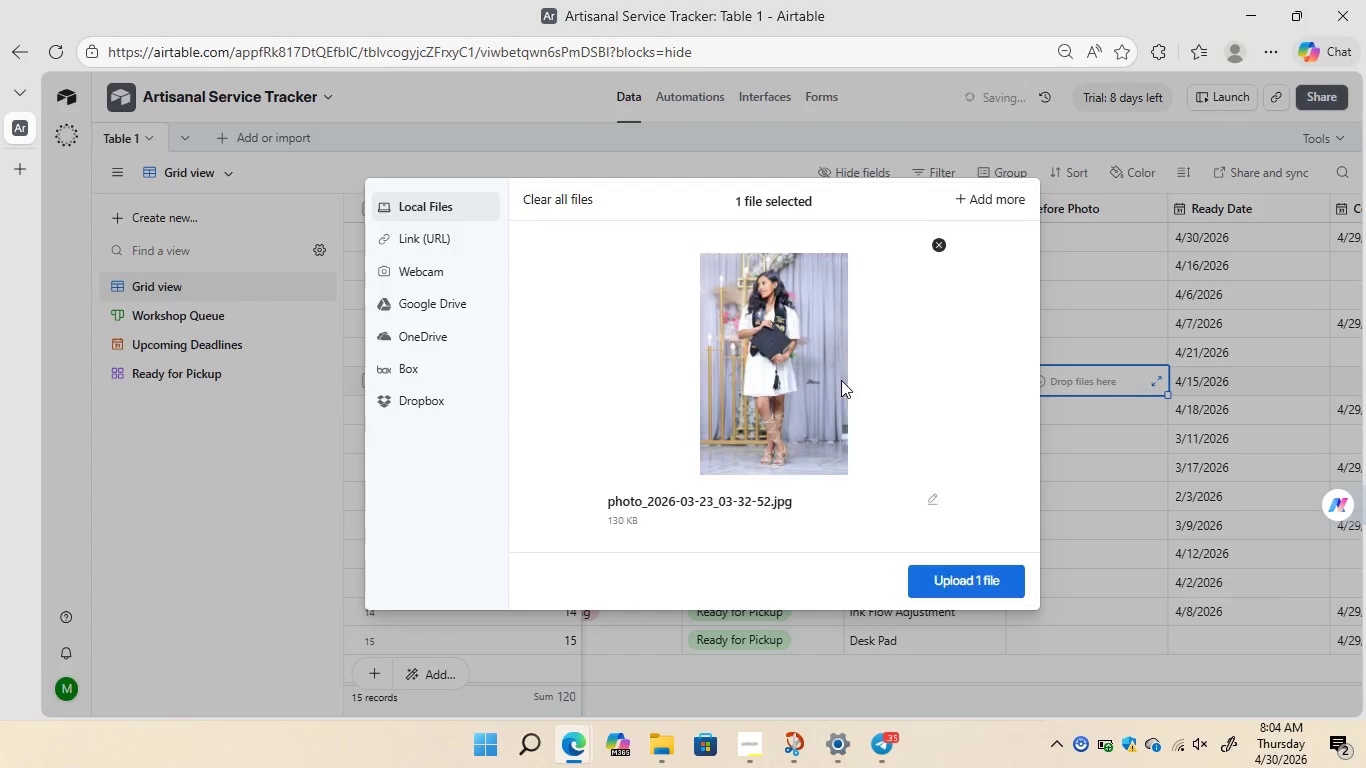 
wait(6.67)
 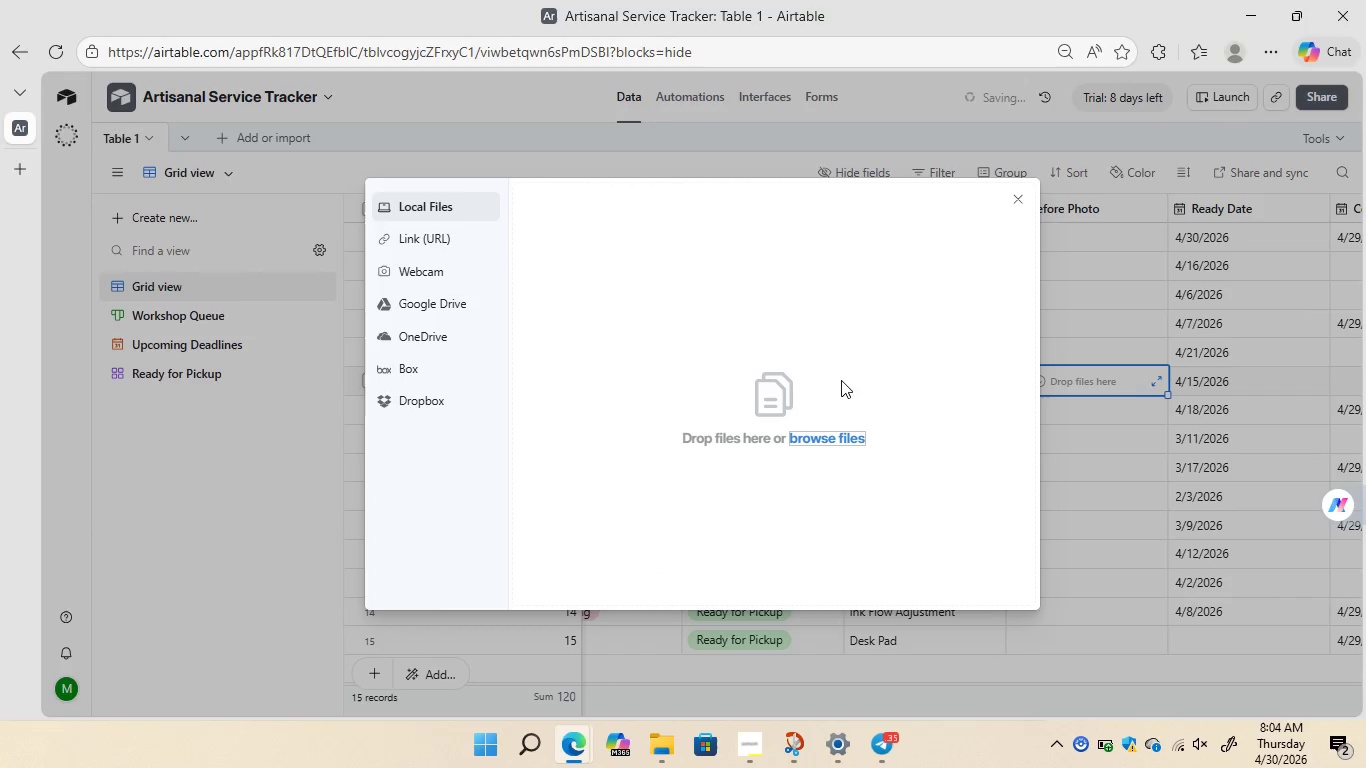 
left_click([974, 577])
 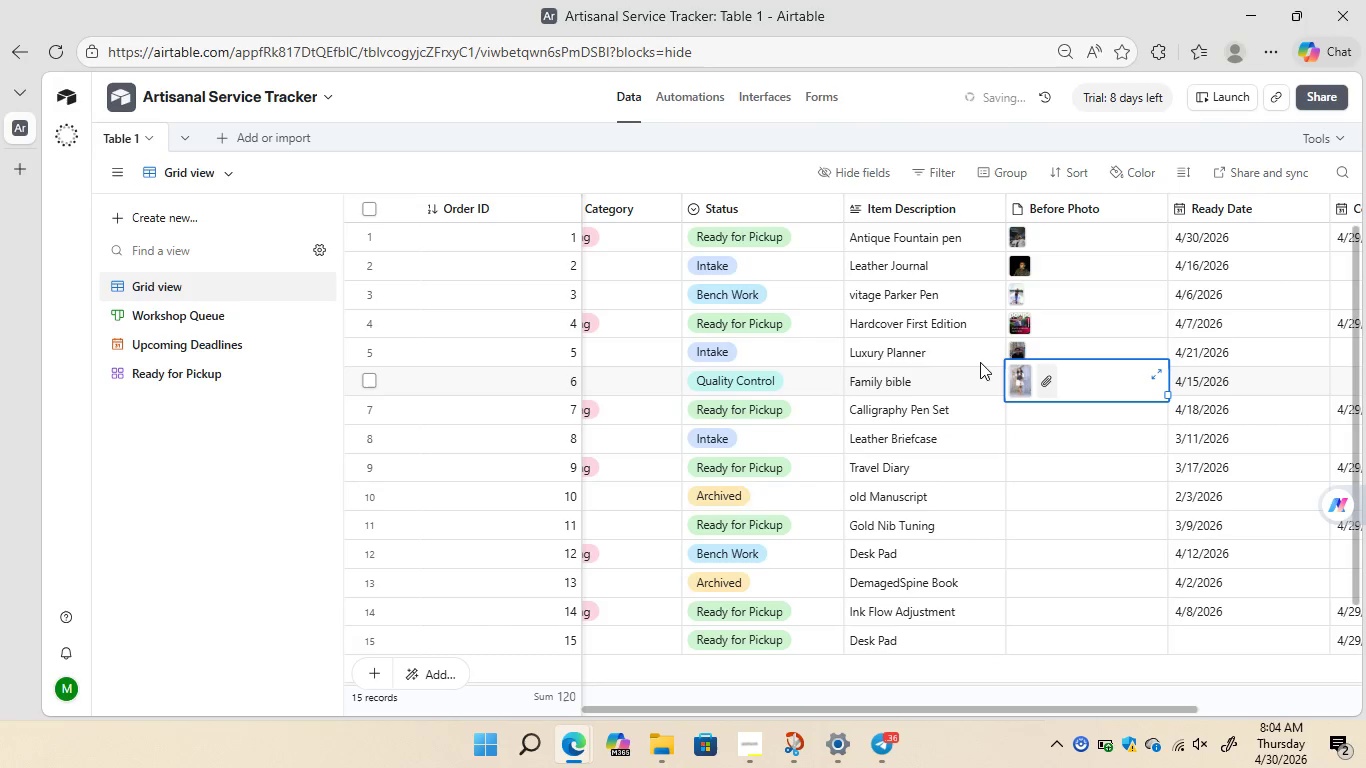 
wait(15.44)
 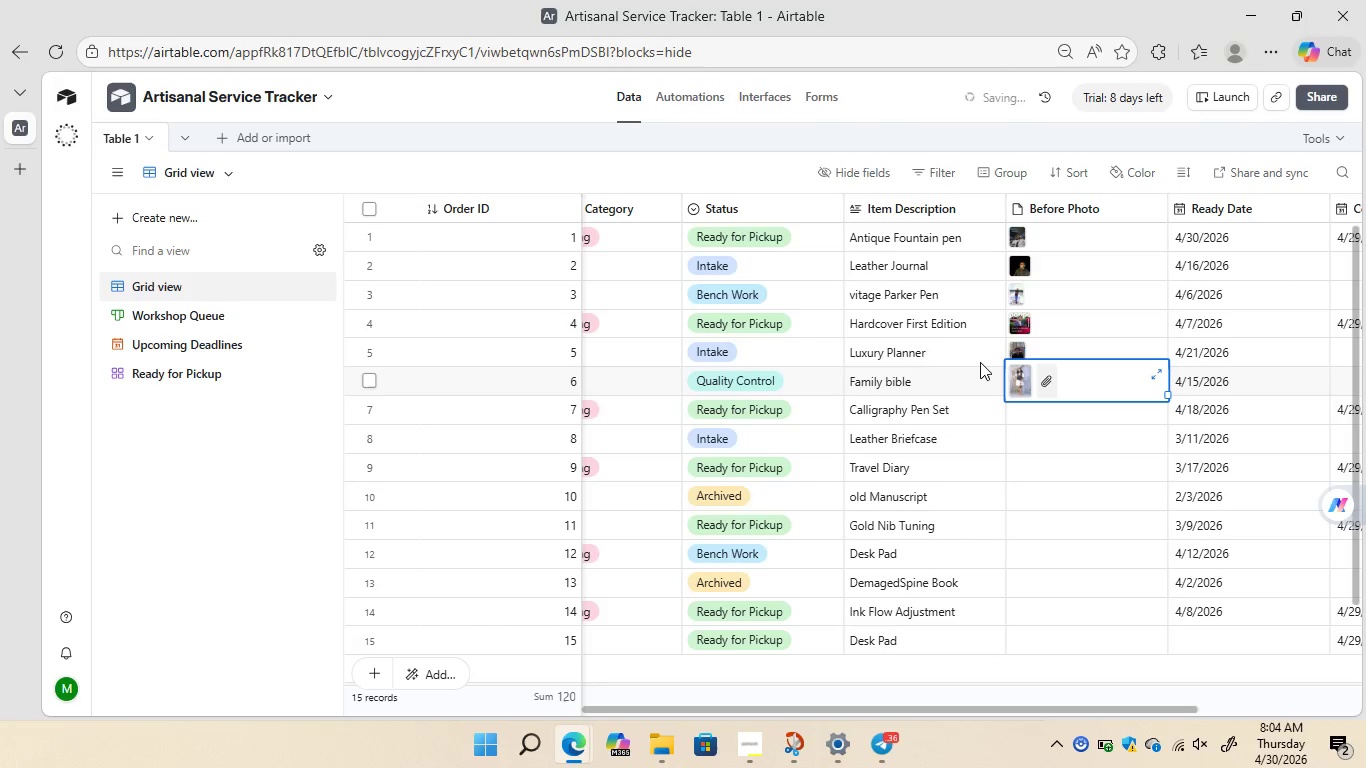 
left_click([1018, 416])
 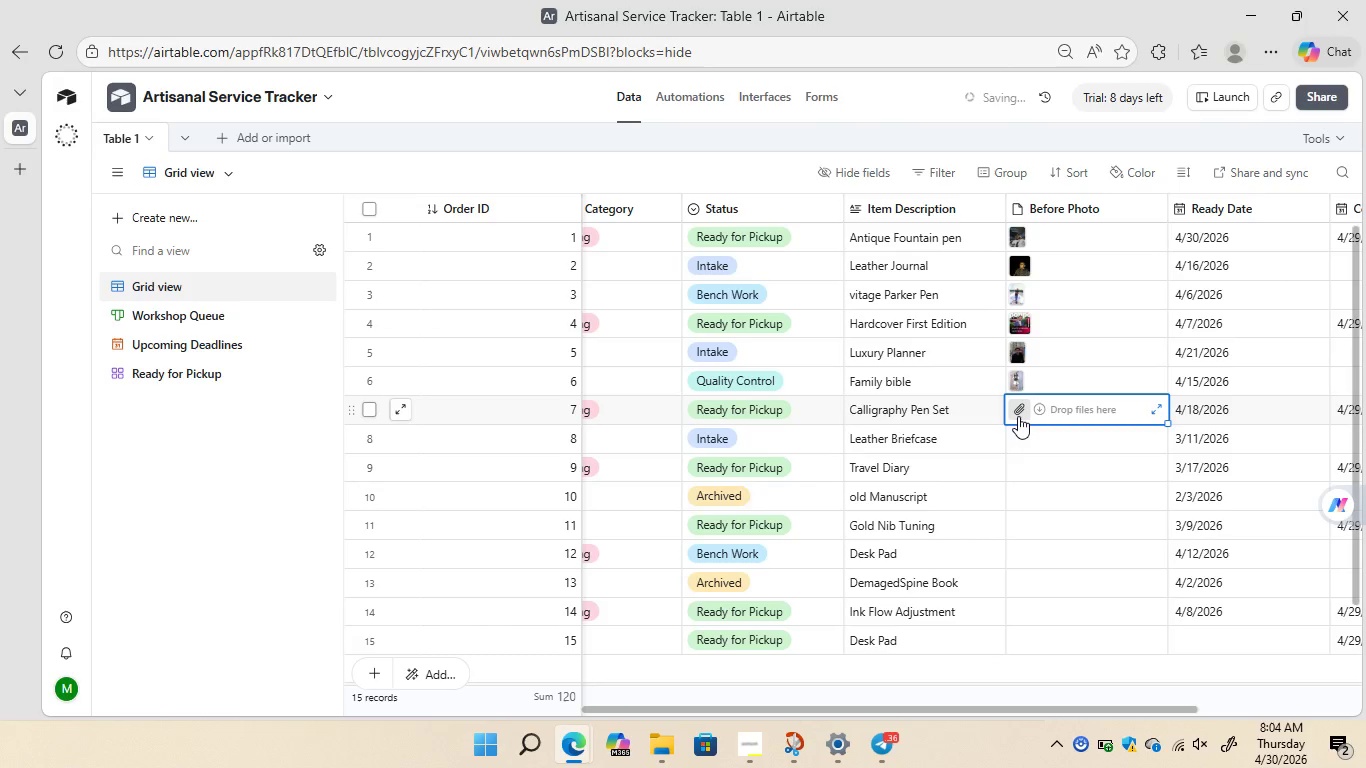 
left_click([1018, 416])
 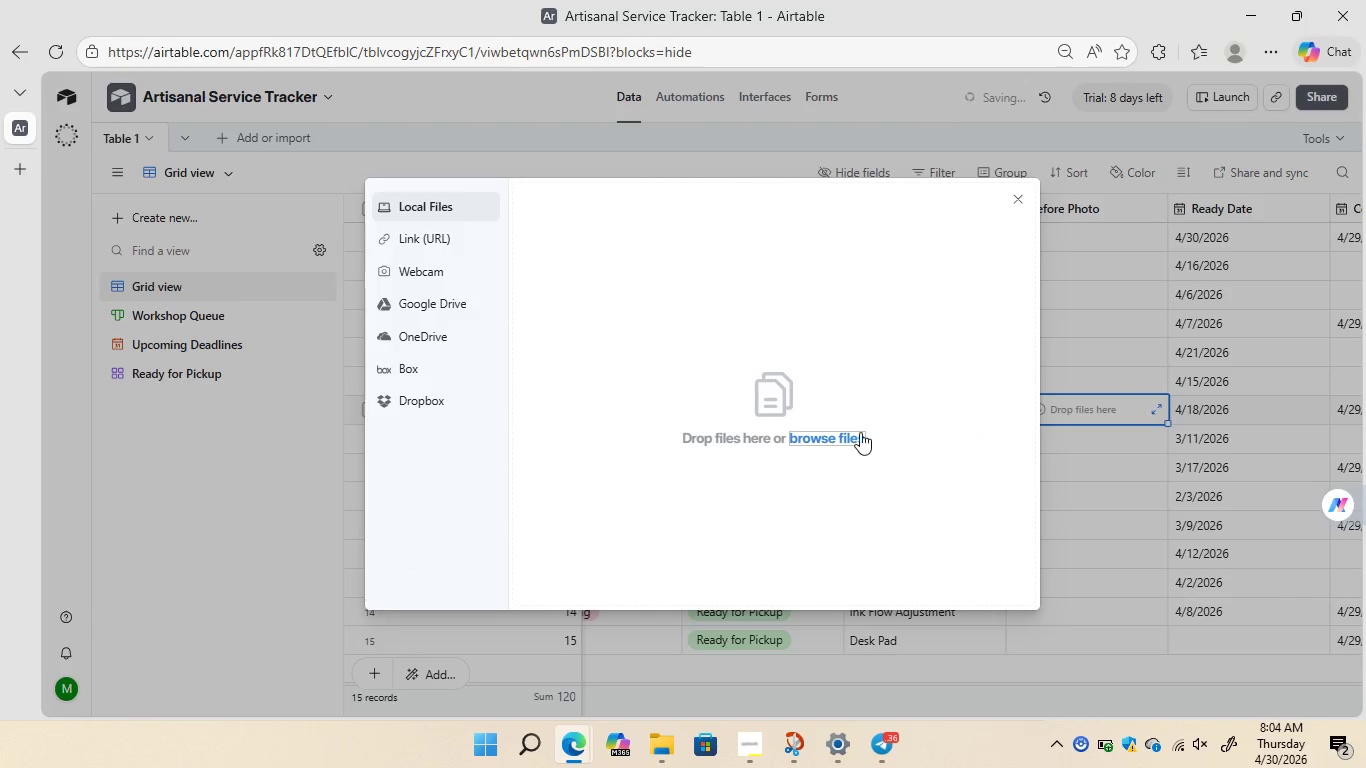 
left_click([853, 437])
 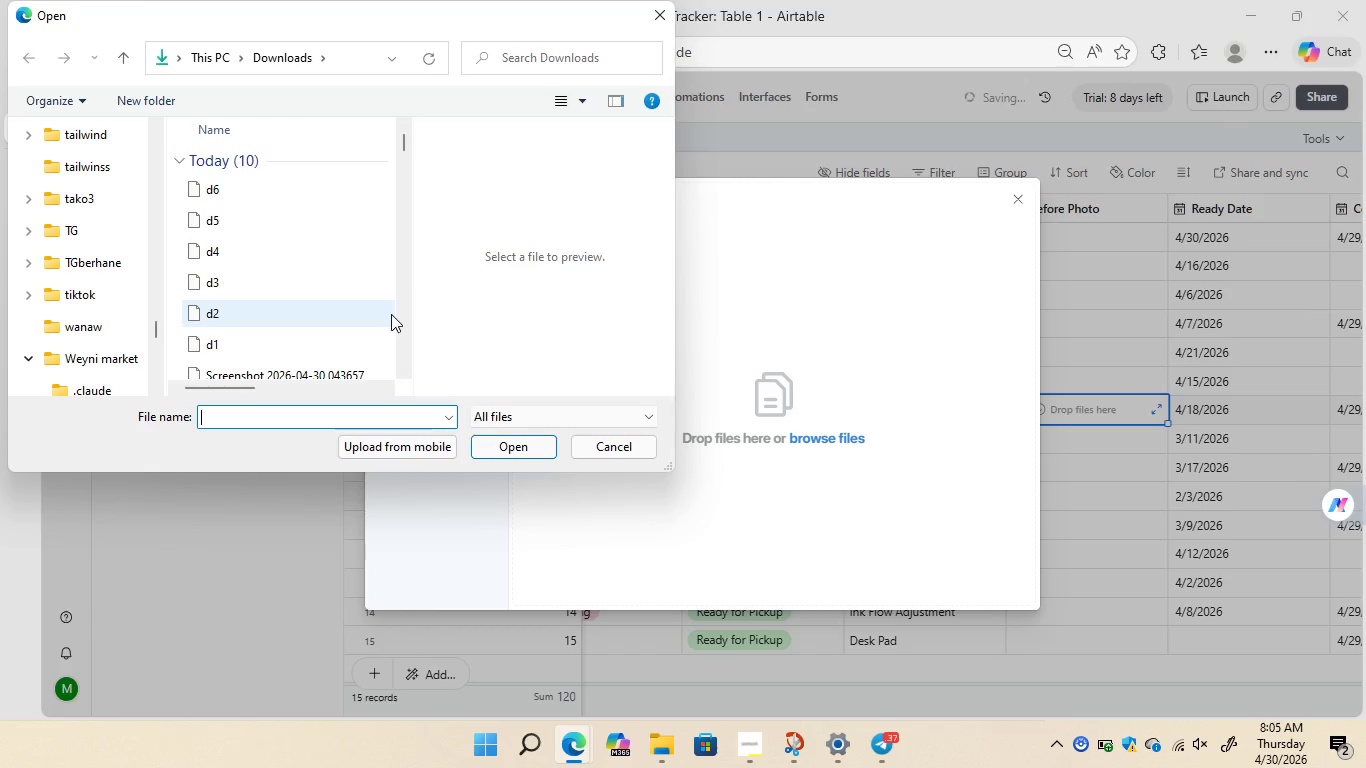 
wait(5.55)
 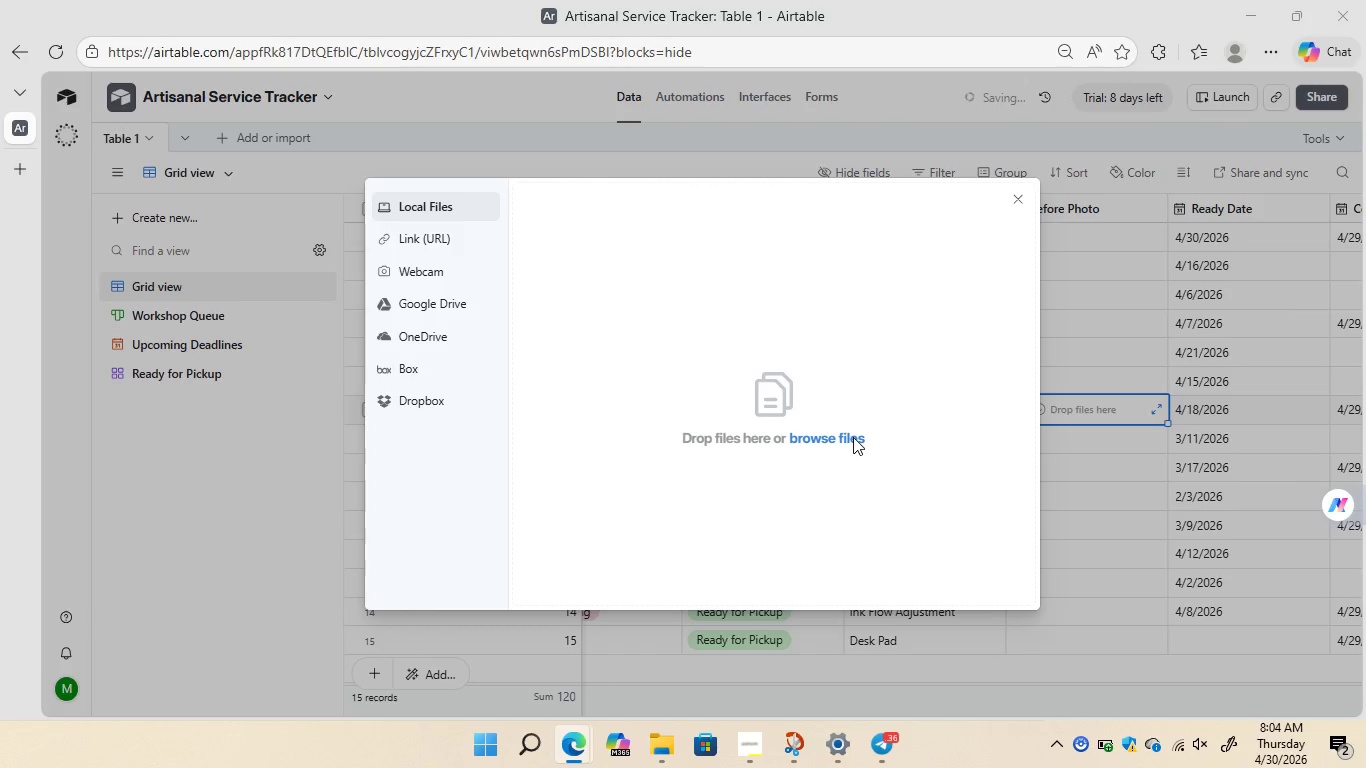 
left_click_drag(start_coordinate=[403, 143], to_coordinate=[410, 266])
 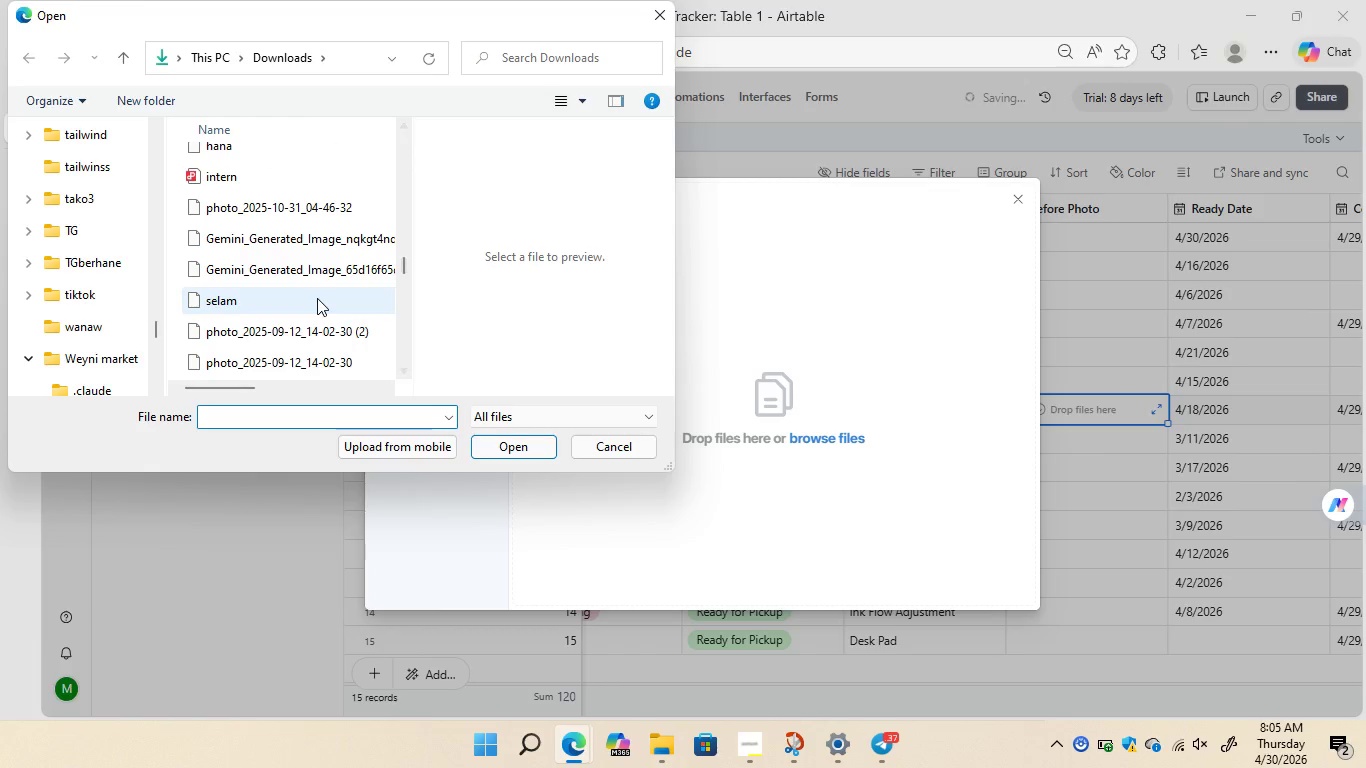 
left_click([317, 298])
 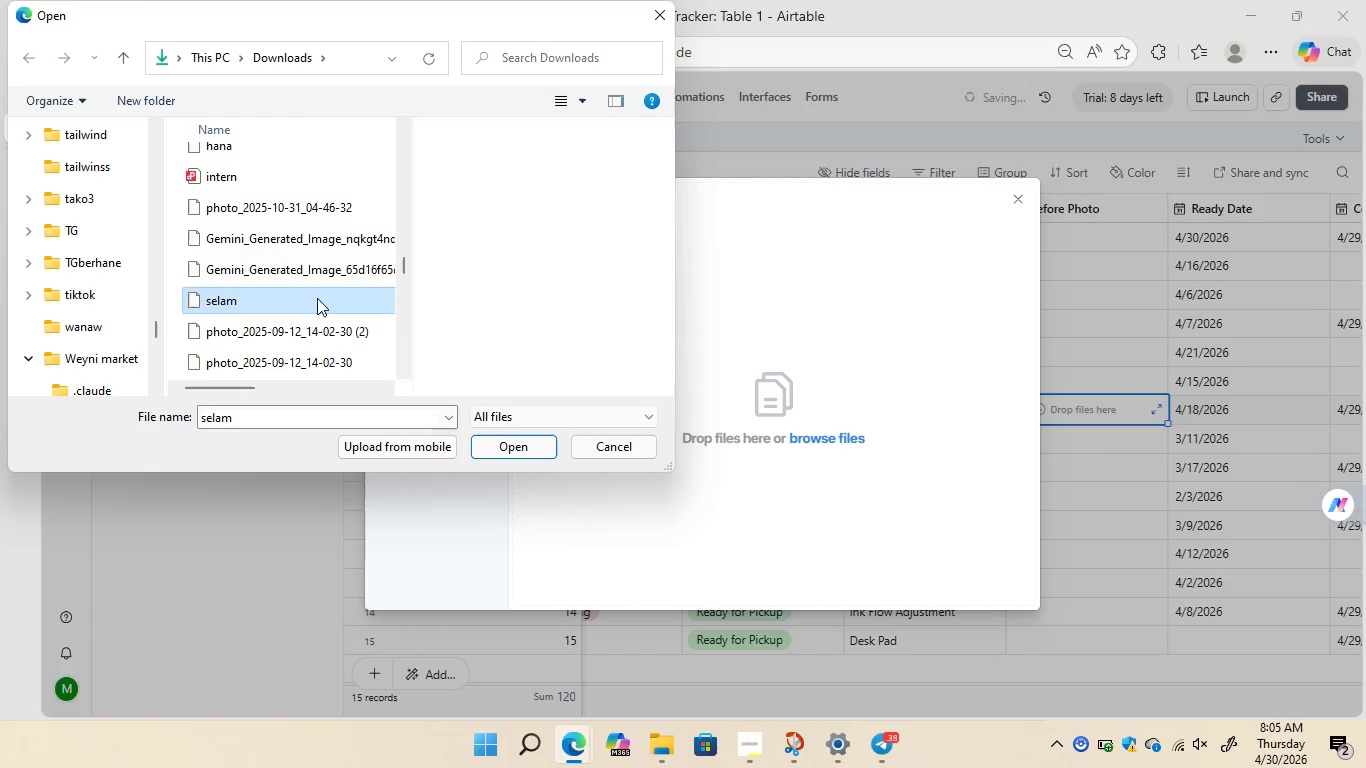 
left_click([317, 298])
 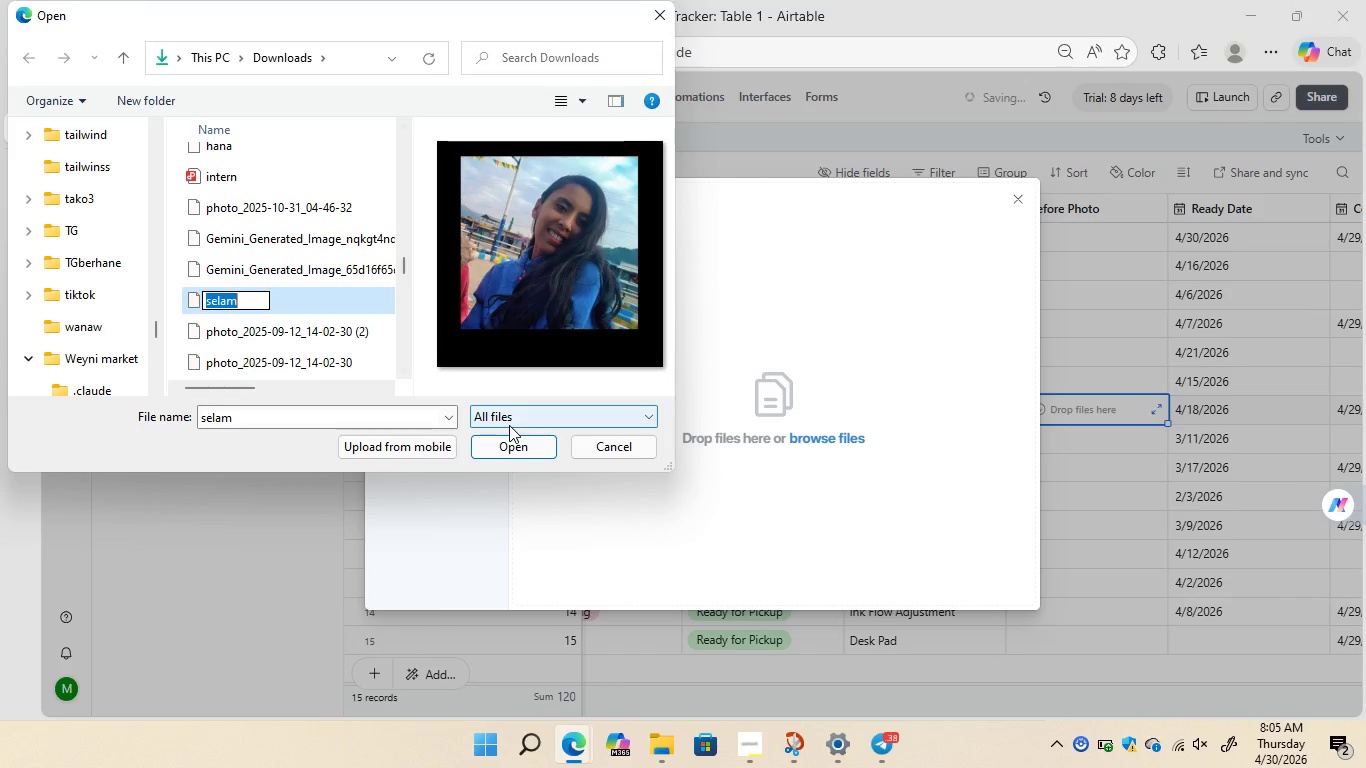 
left_click([510, 446])
 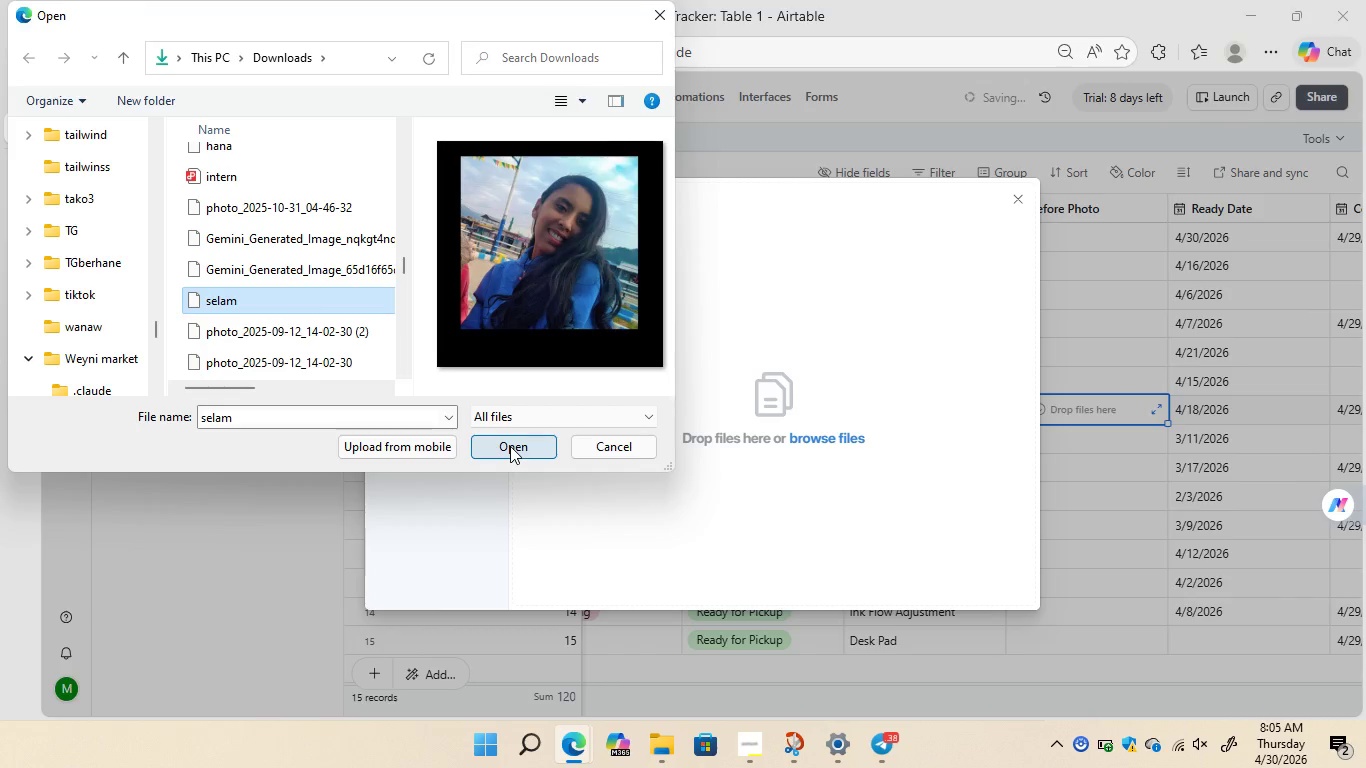 
left_click([510, 446])
 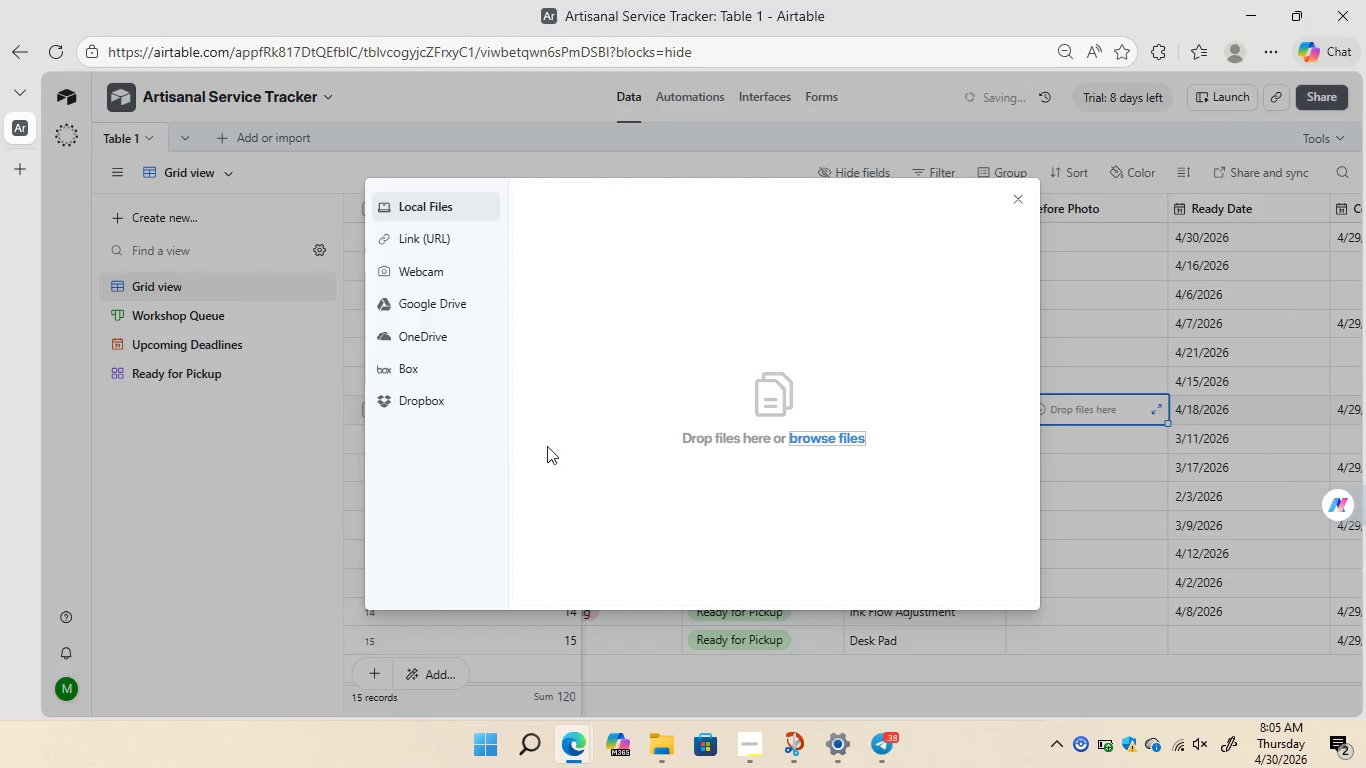 
mouse_move([872, 417])
 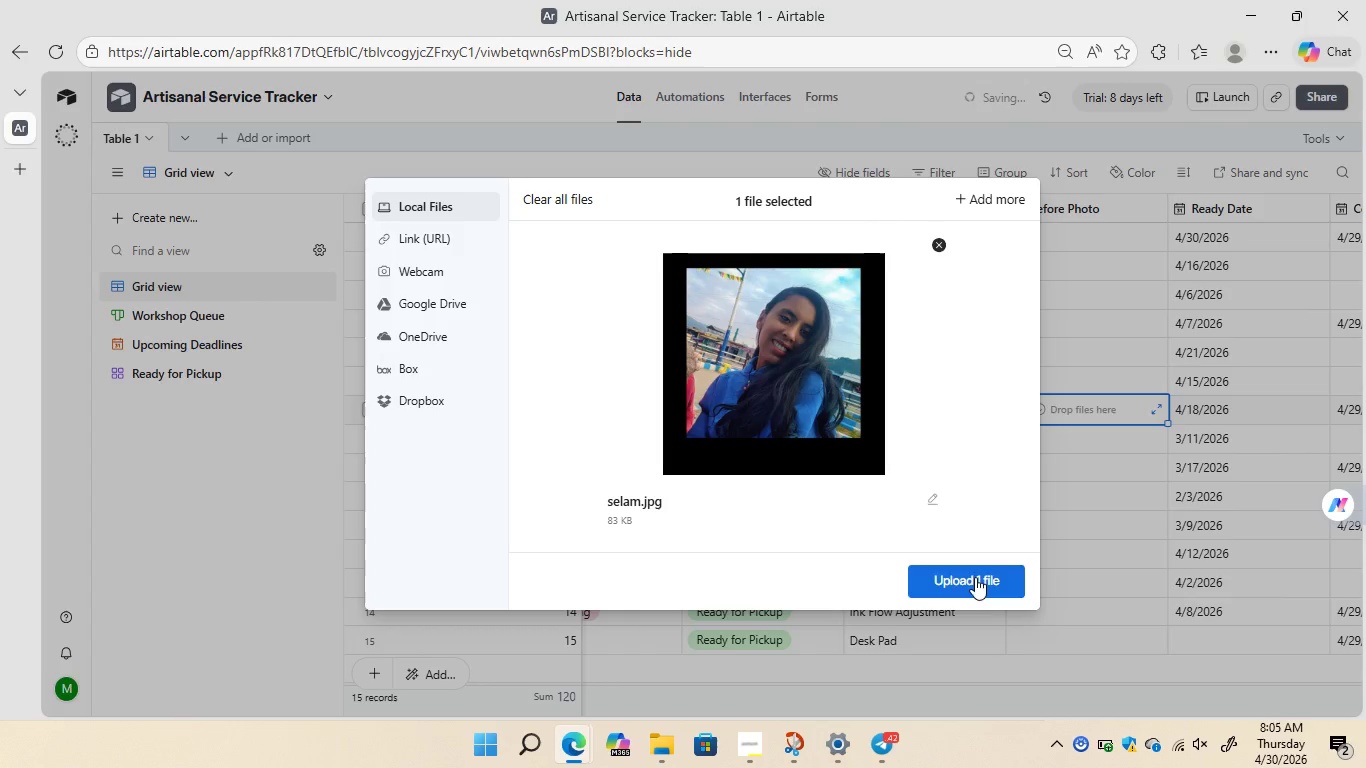 
left_click([975, 577])
 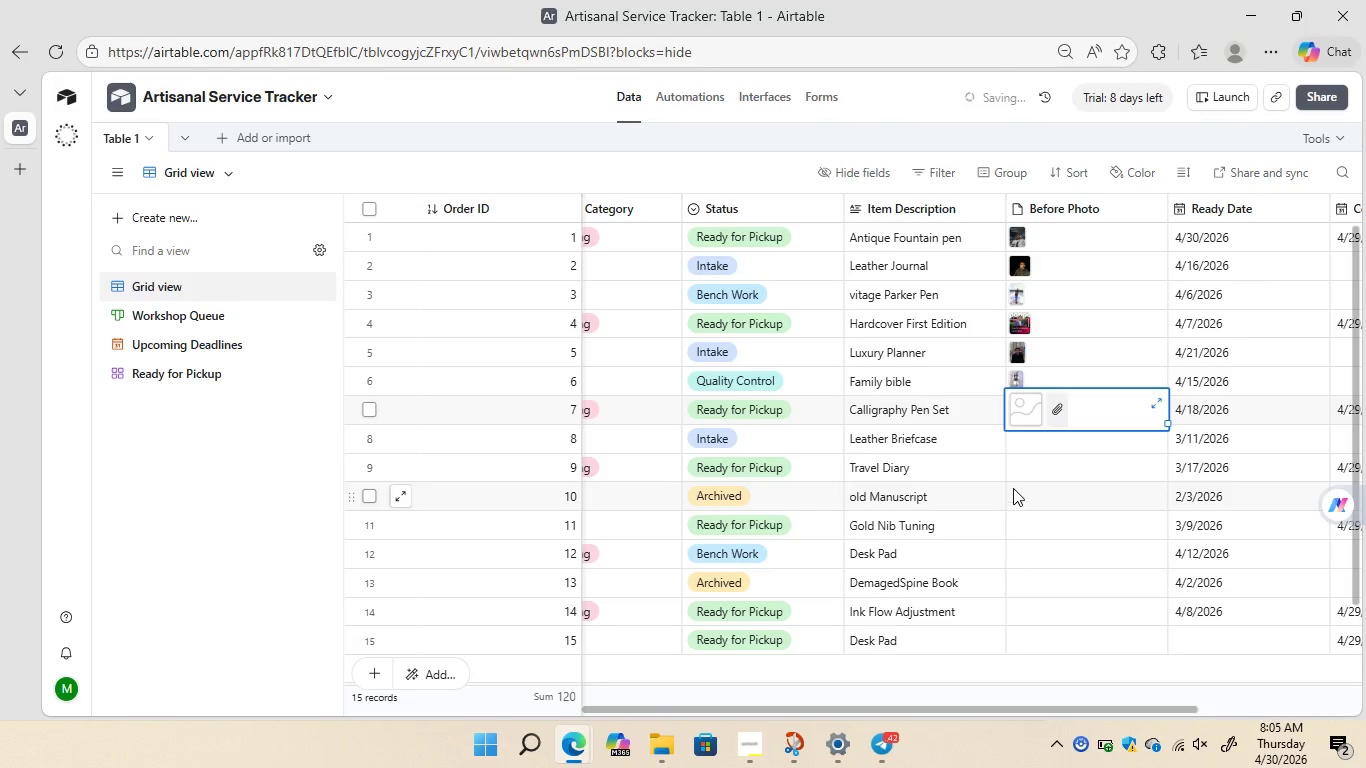 
wait(6.58)
 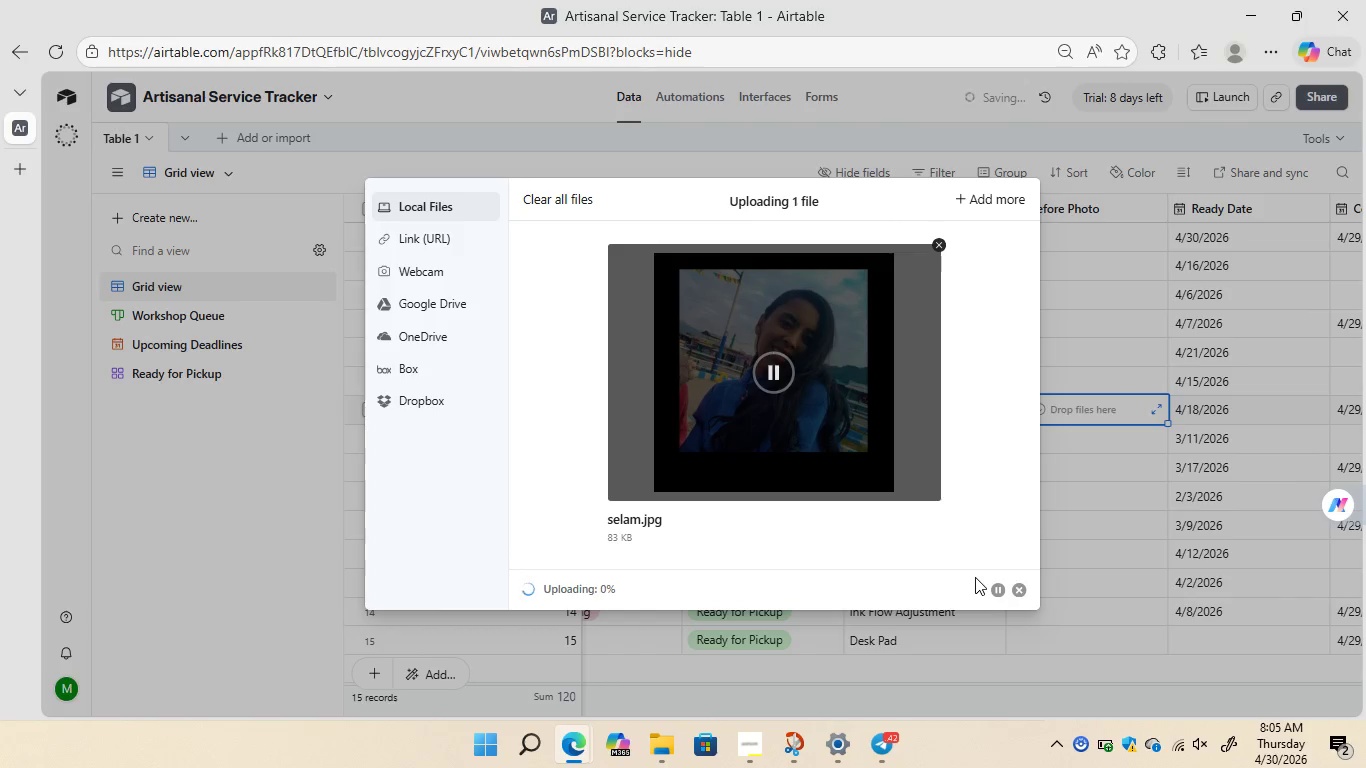 
left_click([1022, 442])
 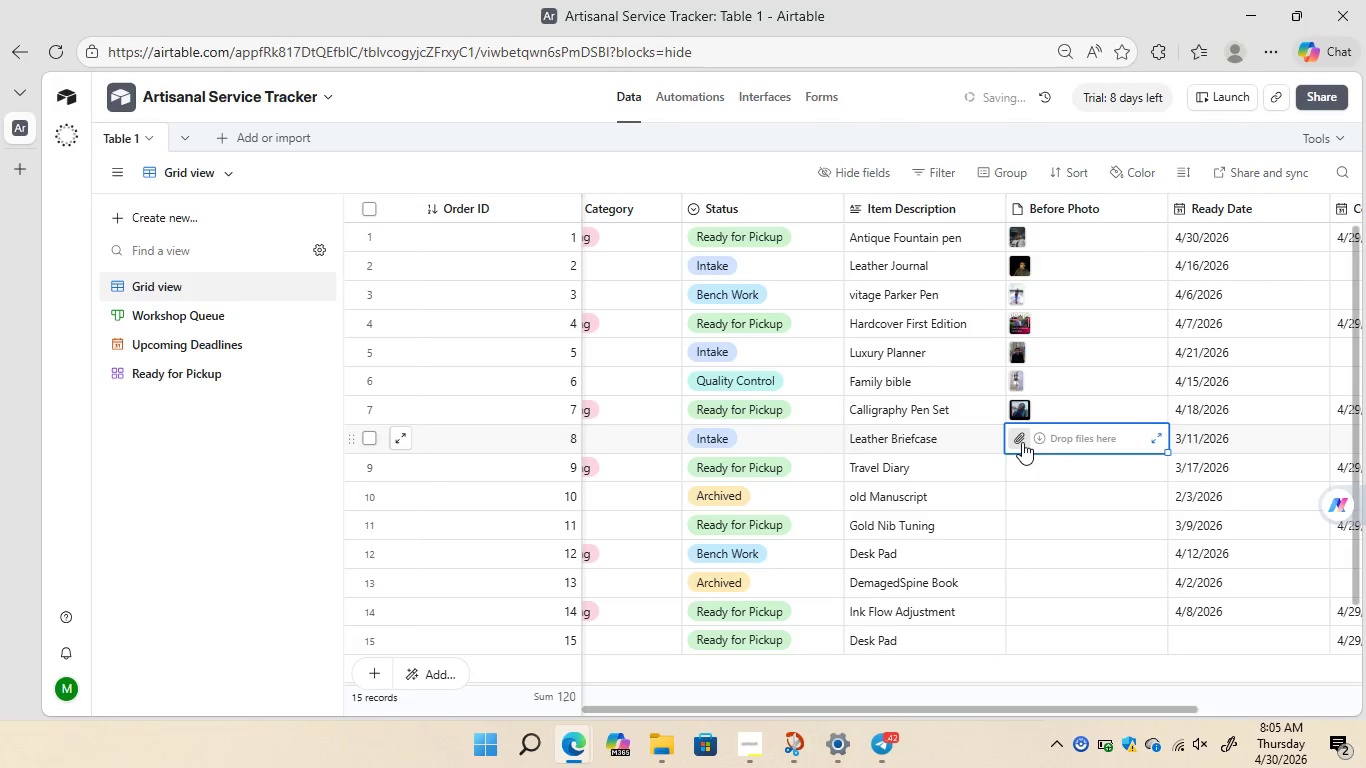 
left_click([1022, 442])
 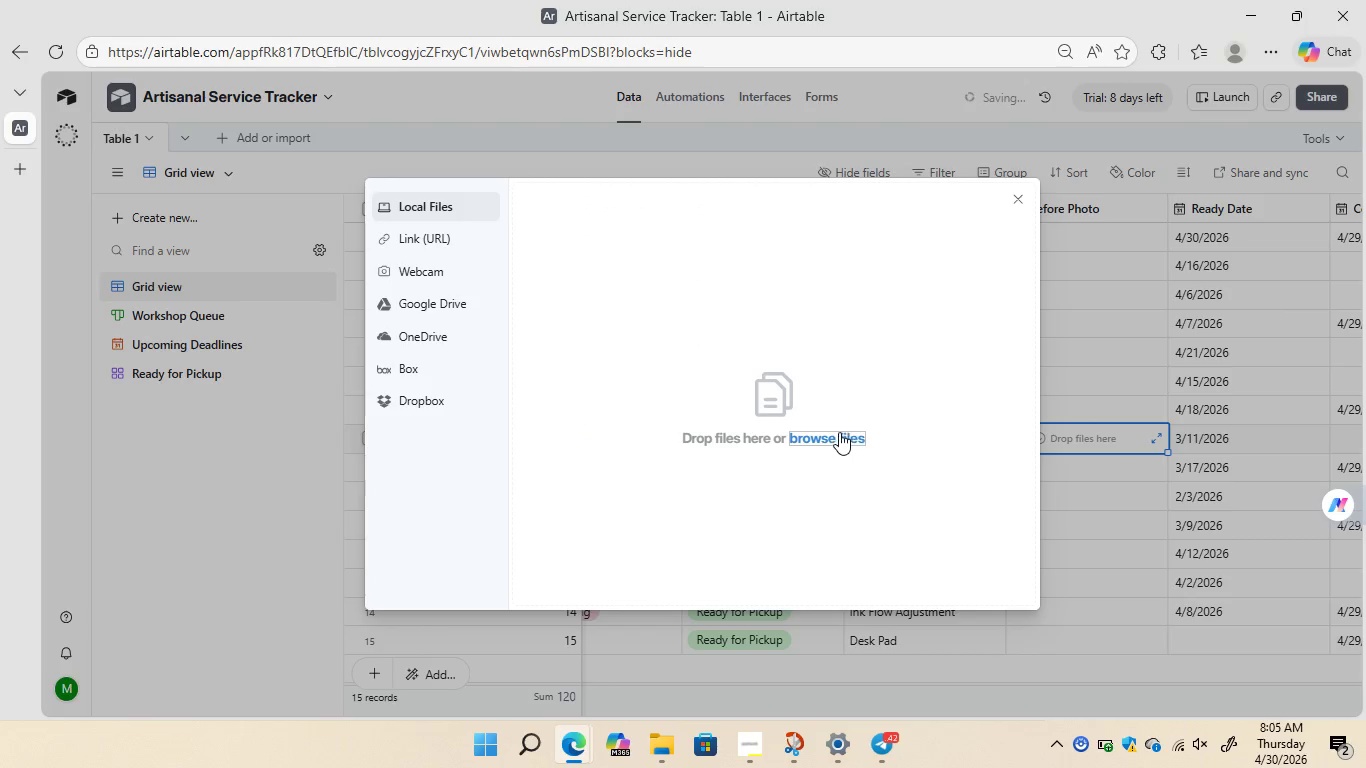 
left_click([836, 432])
 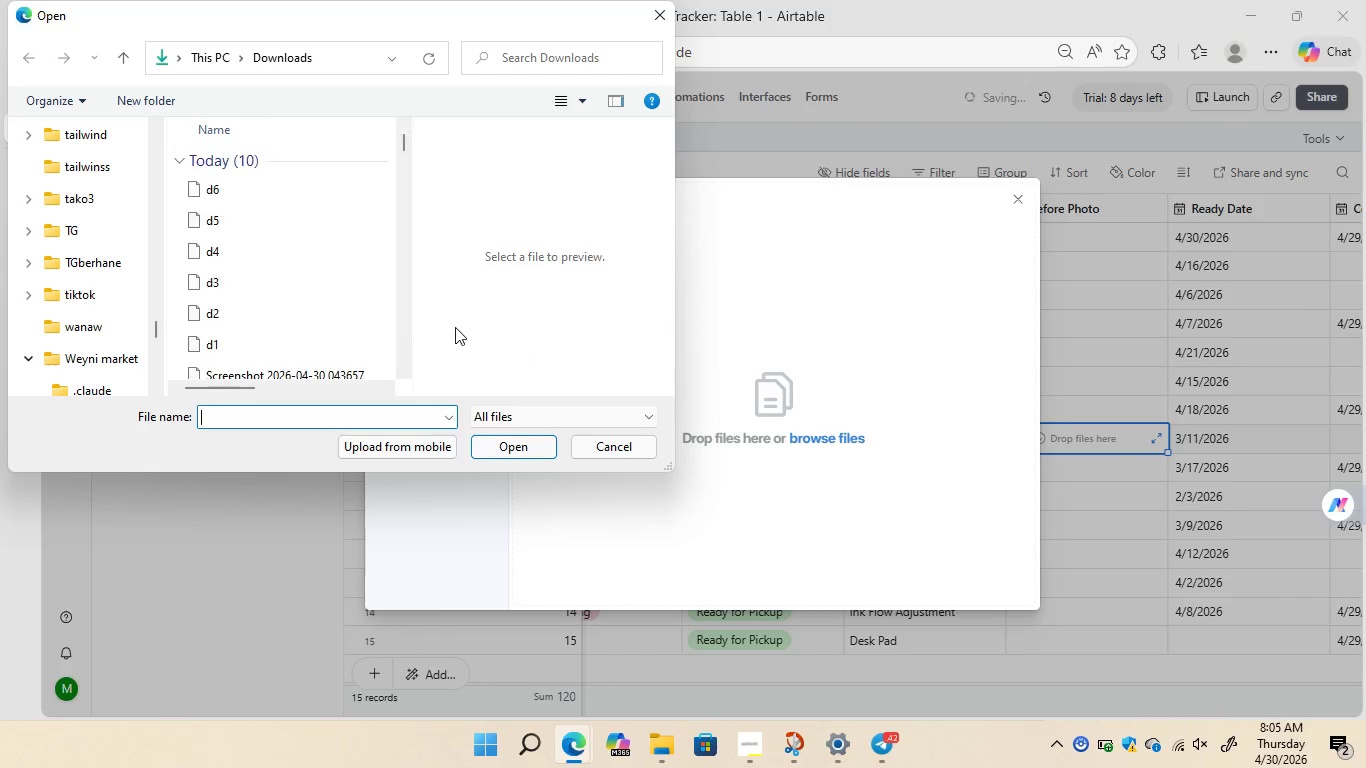 
scroll: coordinate [301, 289], scroll_direction: down, amount: 20.0
 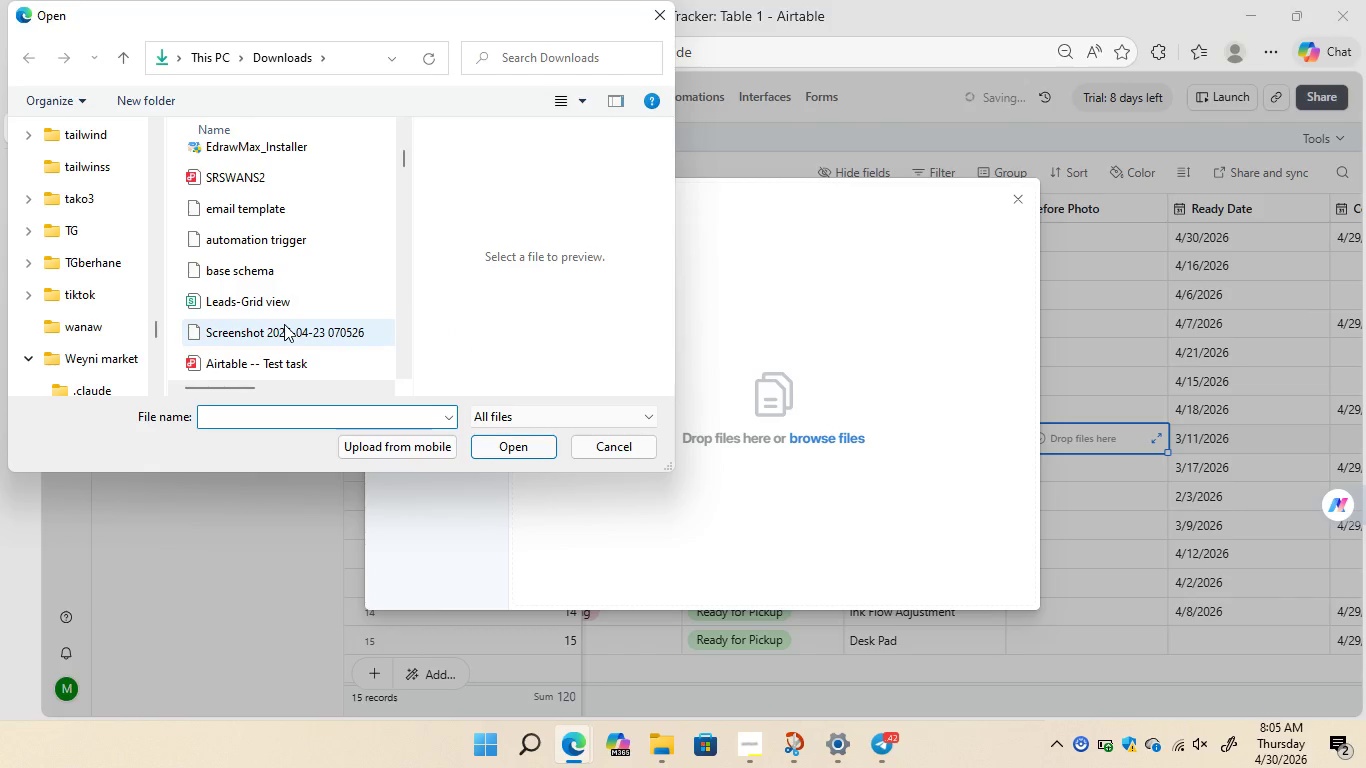 
left_click([284, 324])
 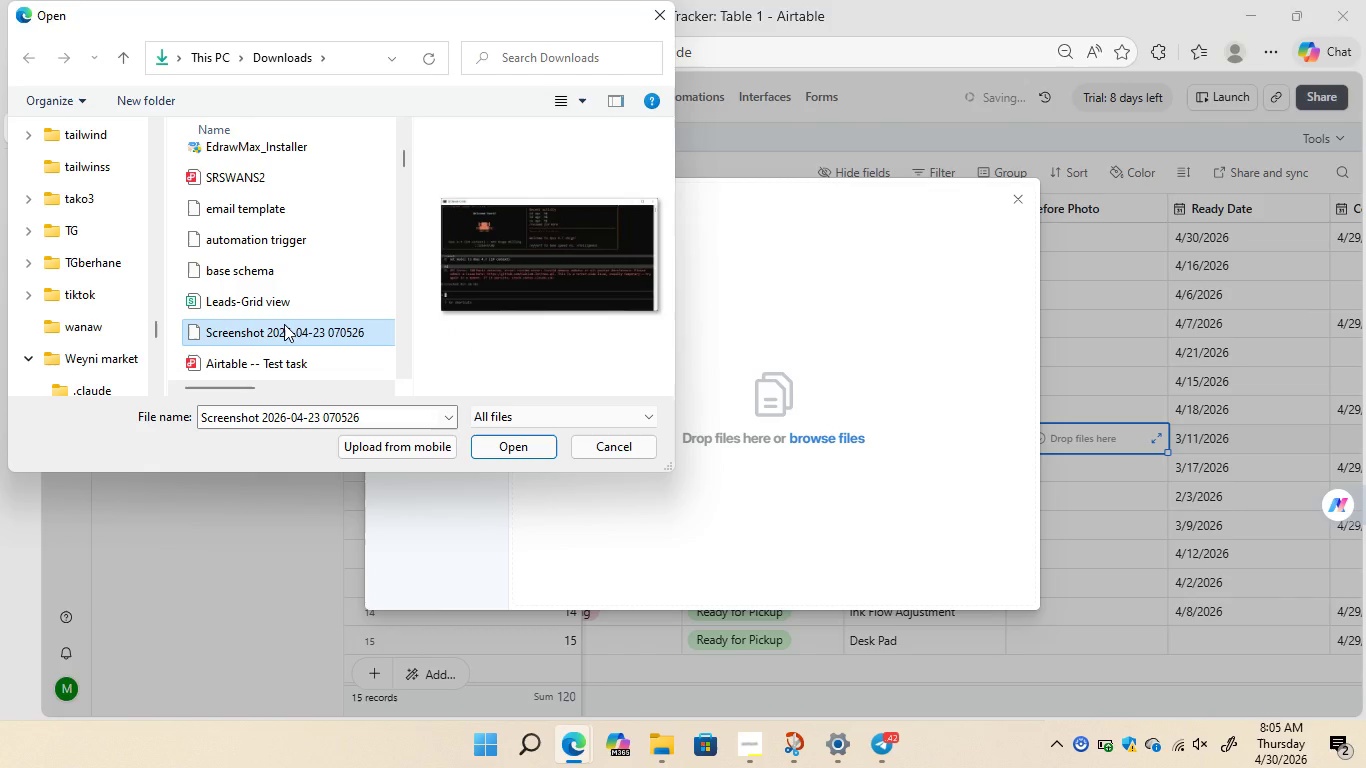 
scroll: coordinate [276, 273], scroll_direction: down, amount: 12.0
 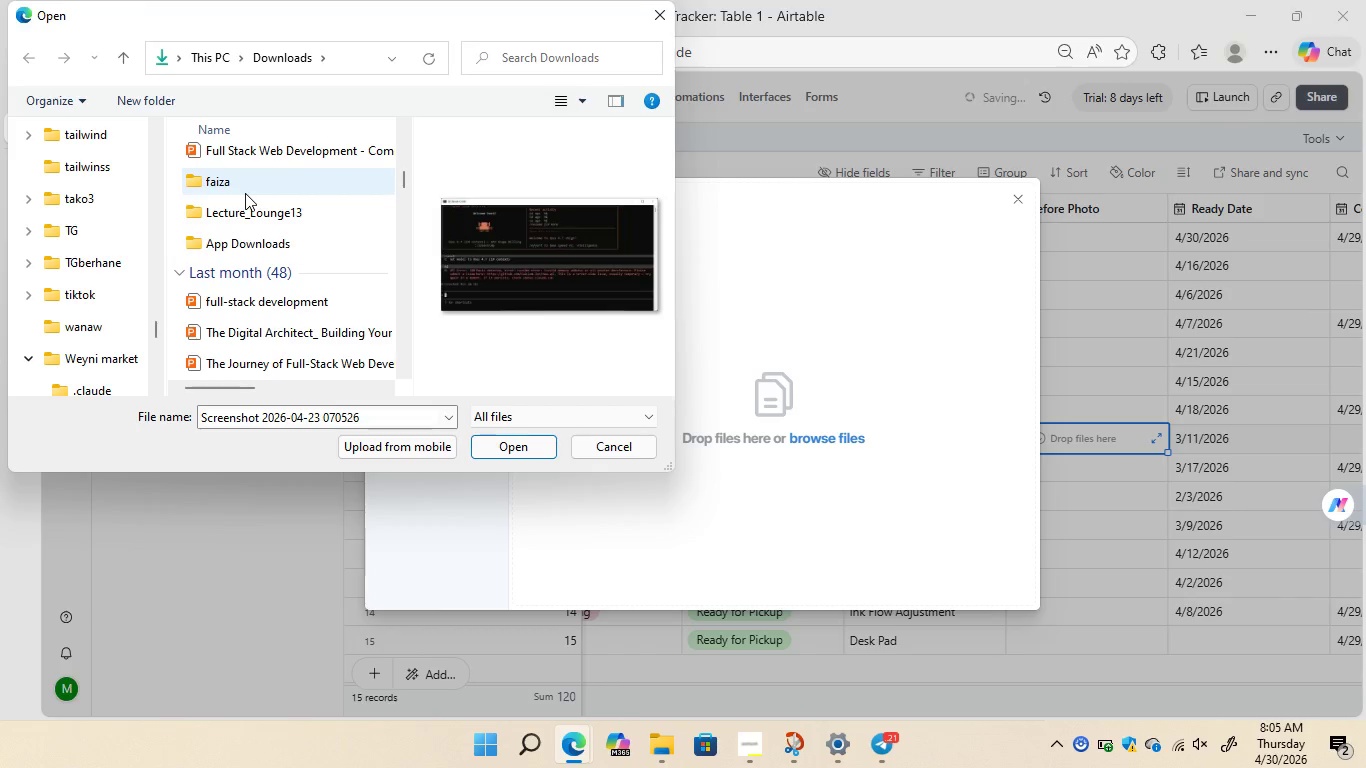 
double_click([245, 193])
 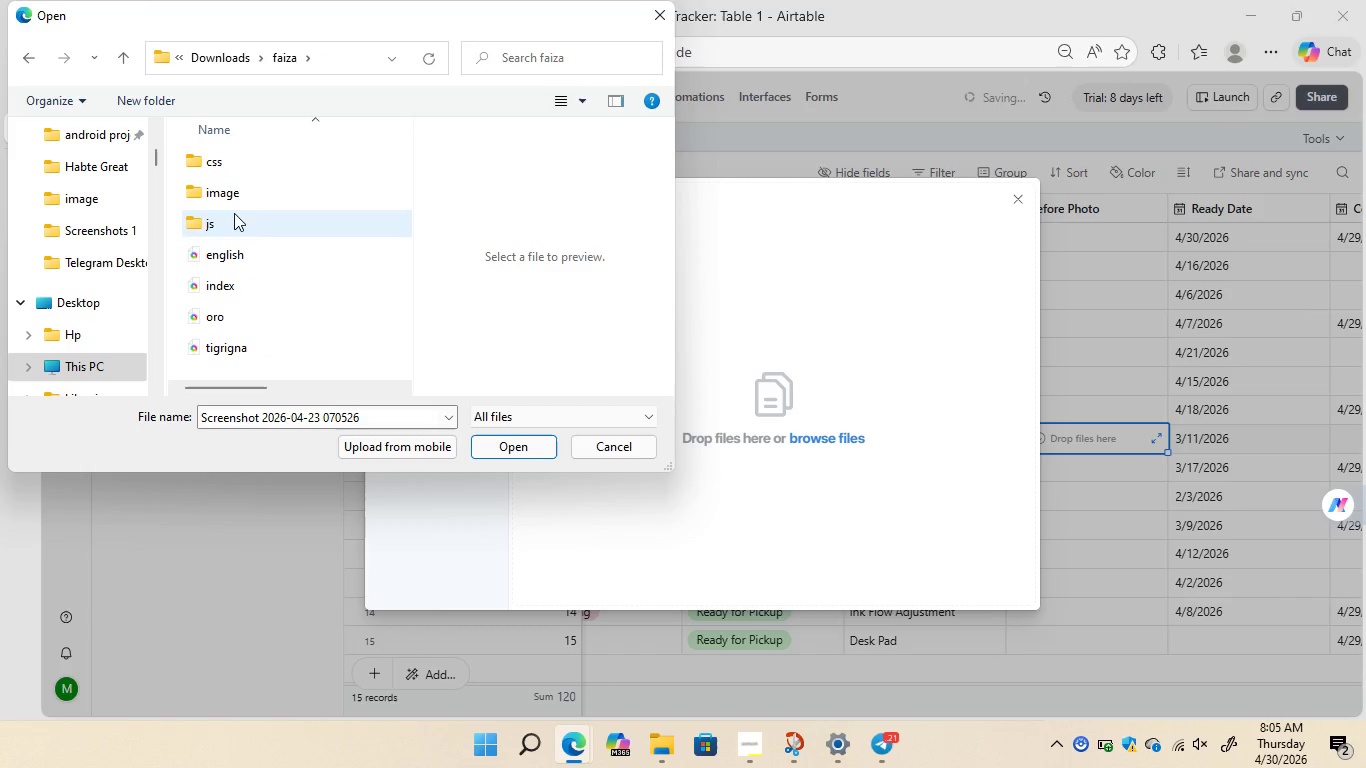 
double_click([233, 191])
 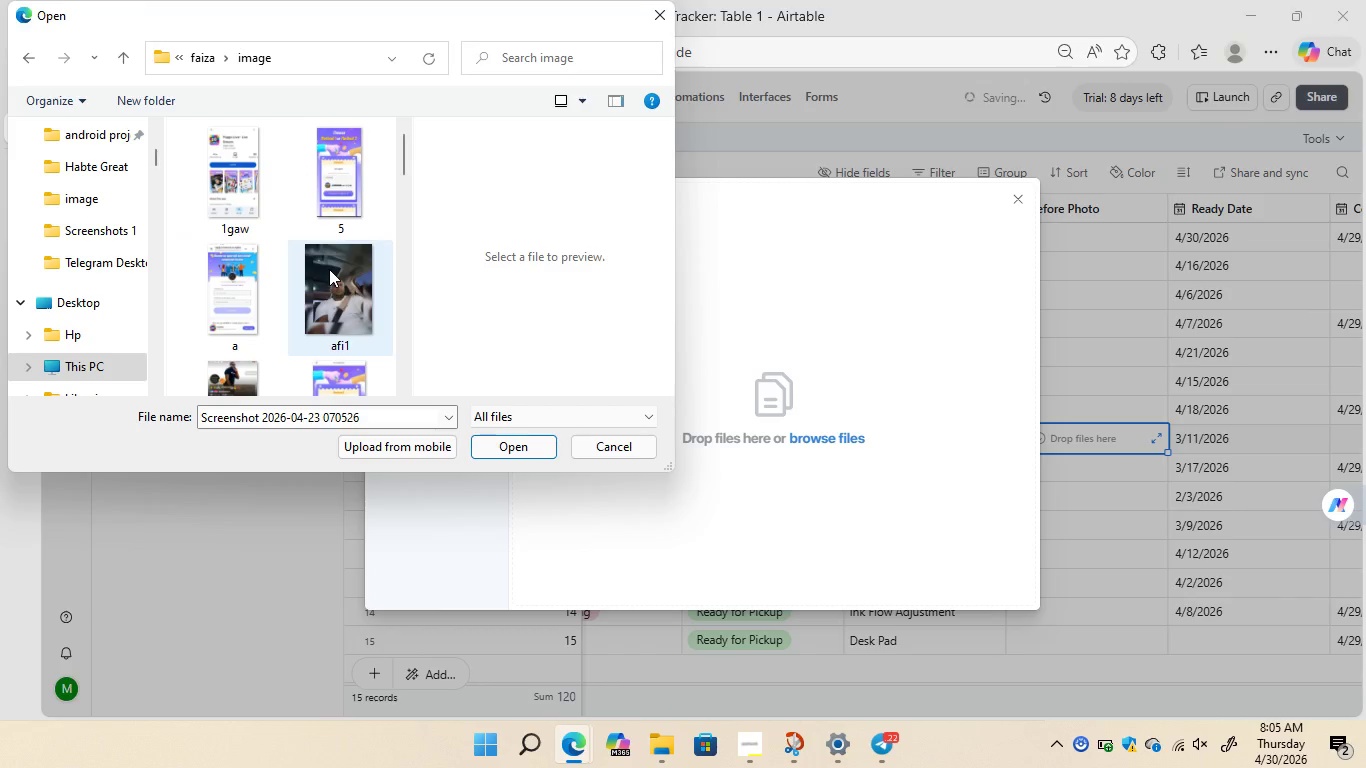 
scroll: coordinate [270, 295], scroll_direction: down, amount: 4.0
 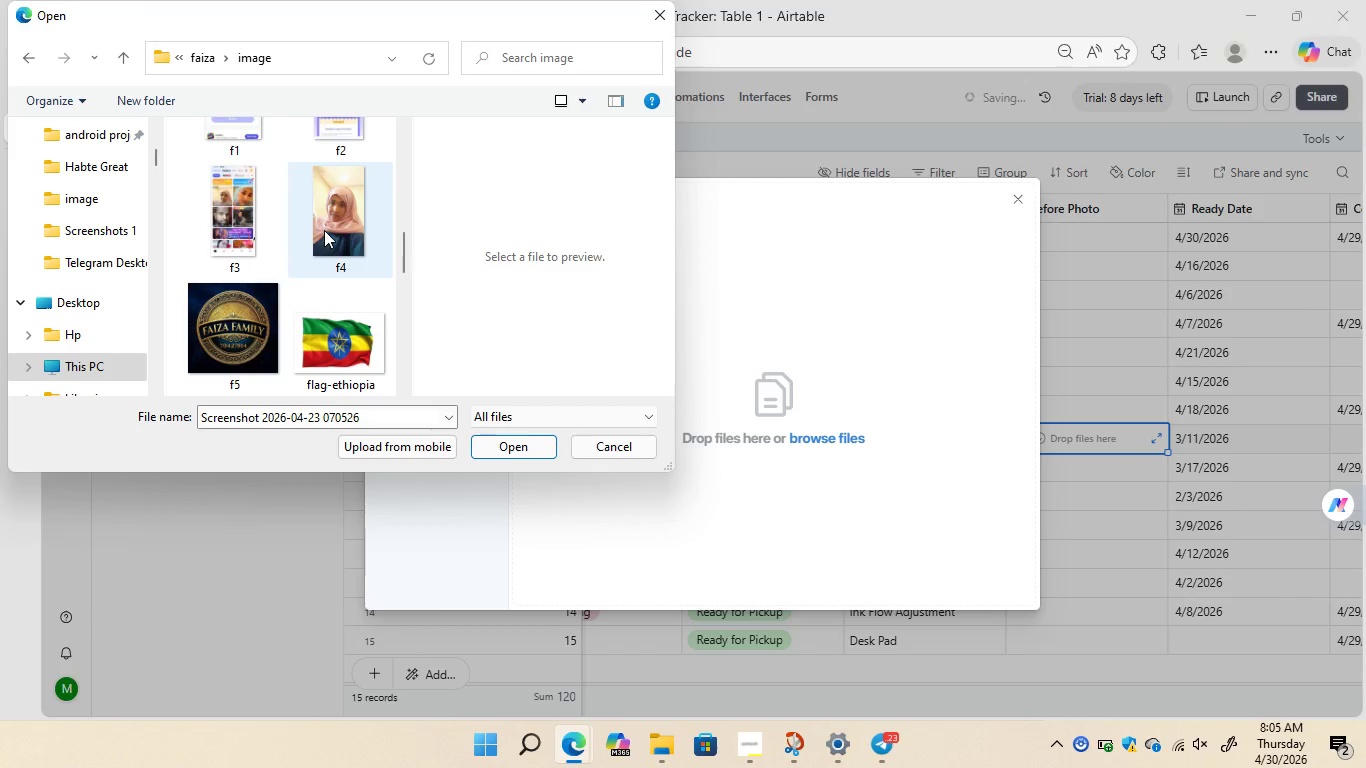 
left_click([324, 230])
 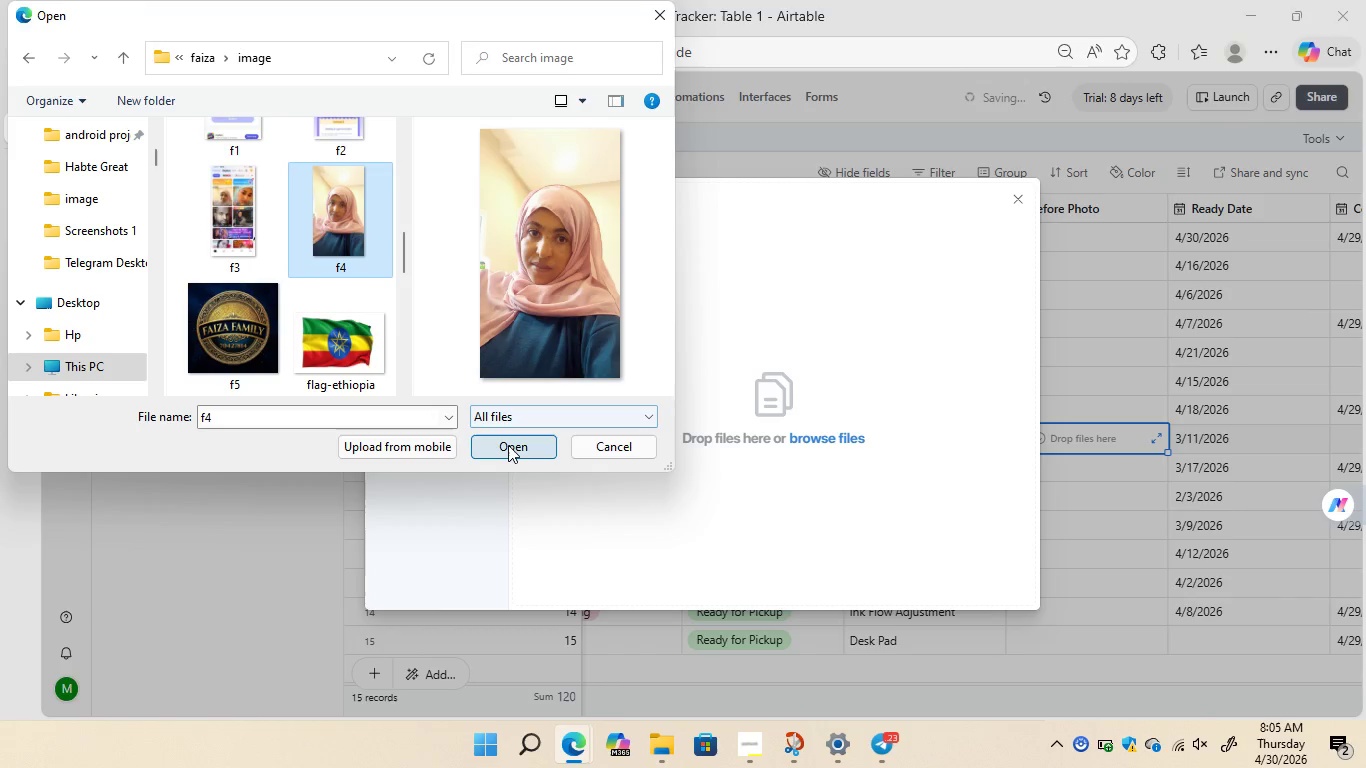 
left_click([508, 445])
 